 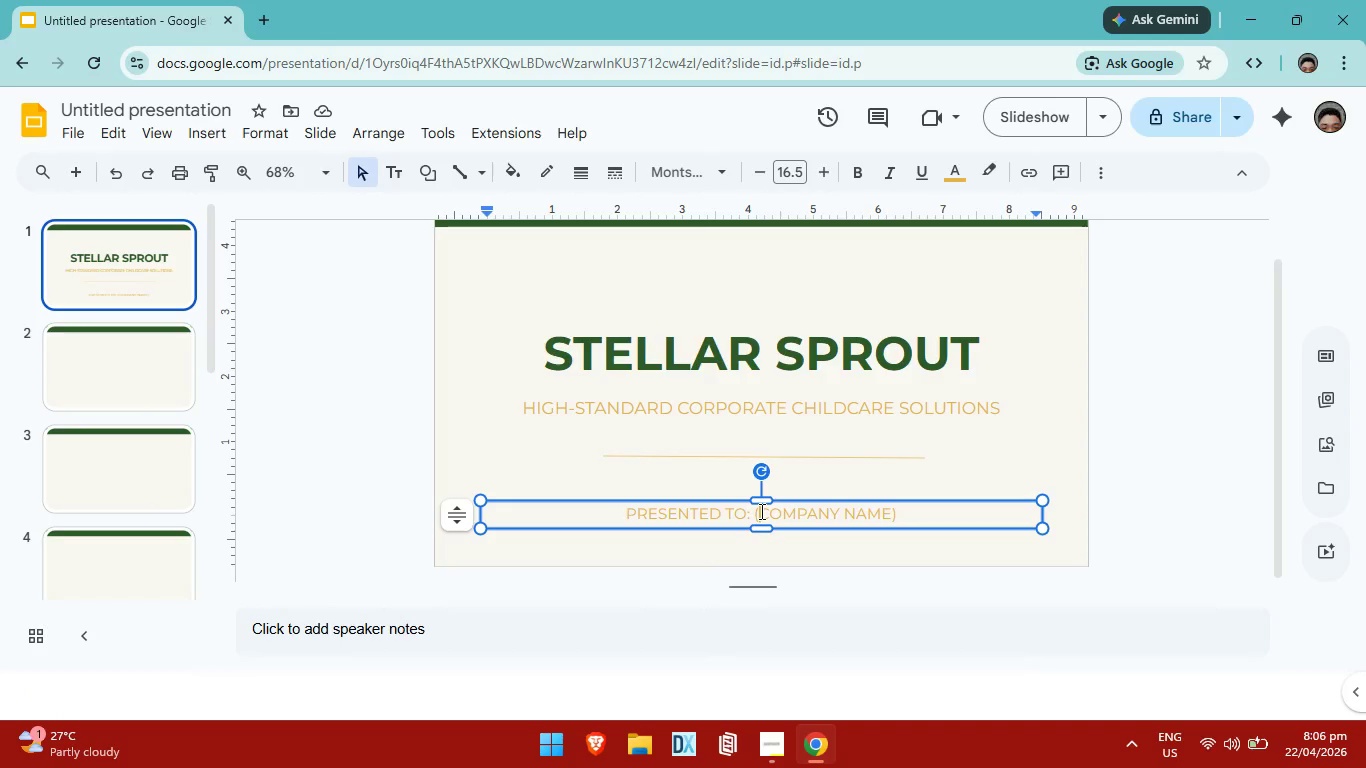 
key(Alt+Backspace)
 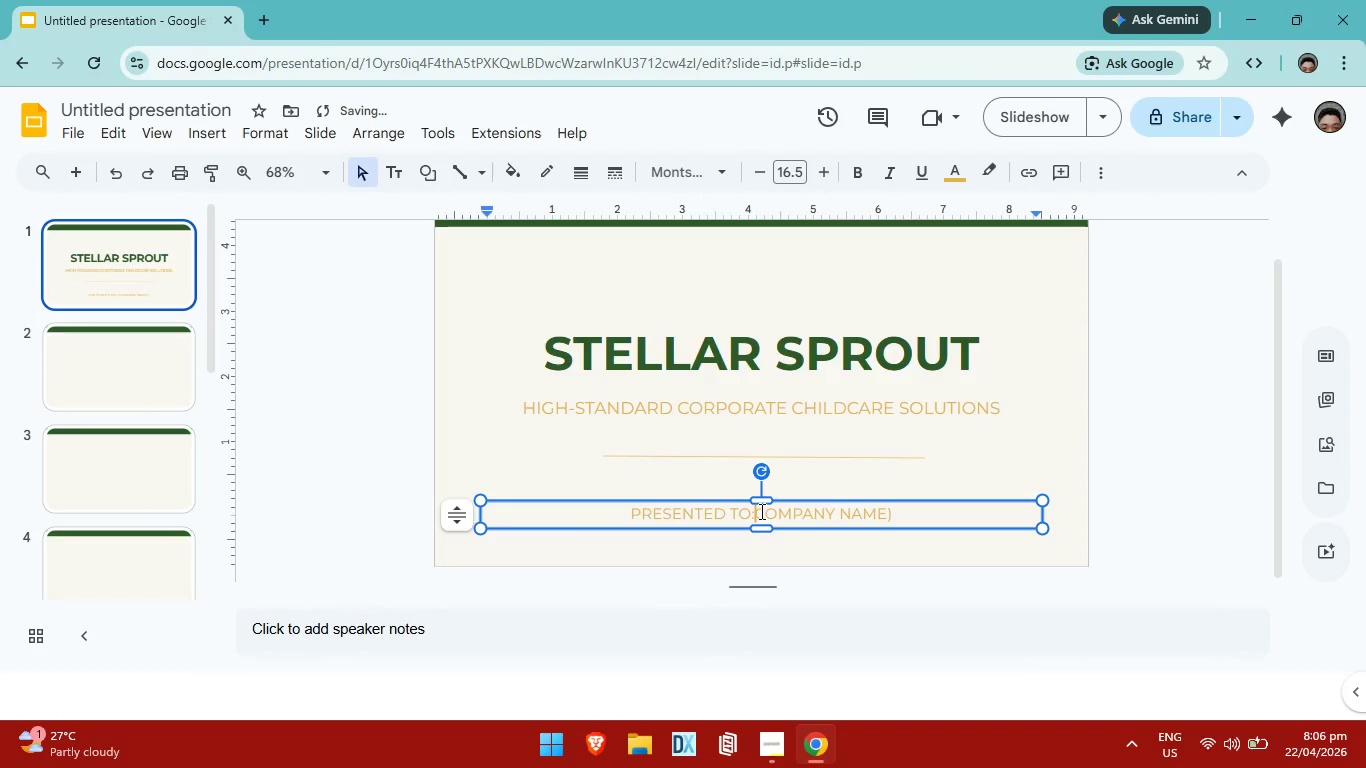 
key(Backspace)
 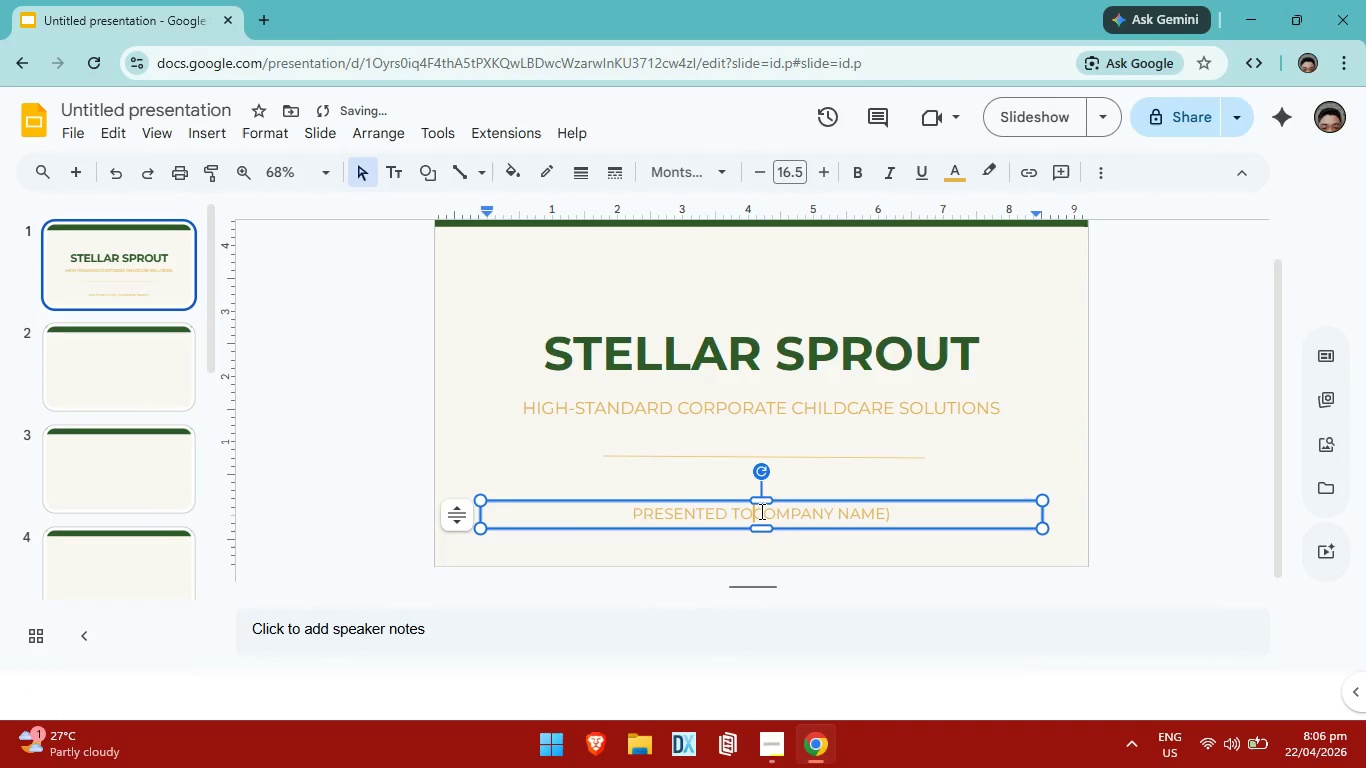 
key(Backspace)
 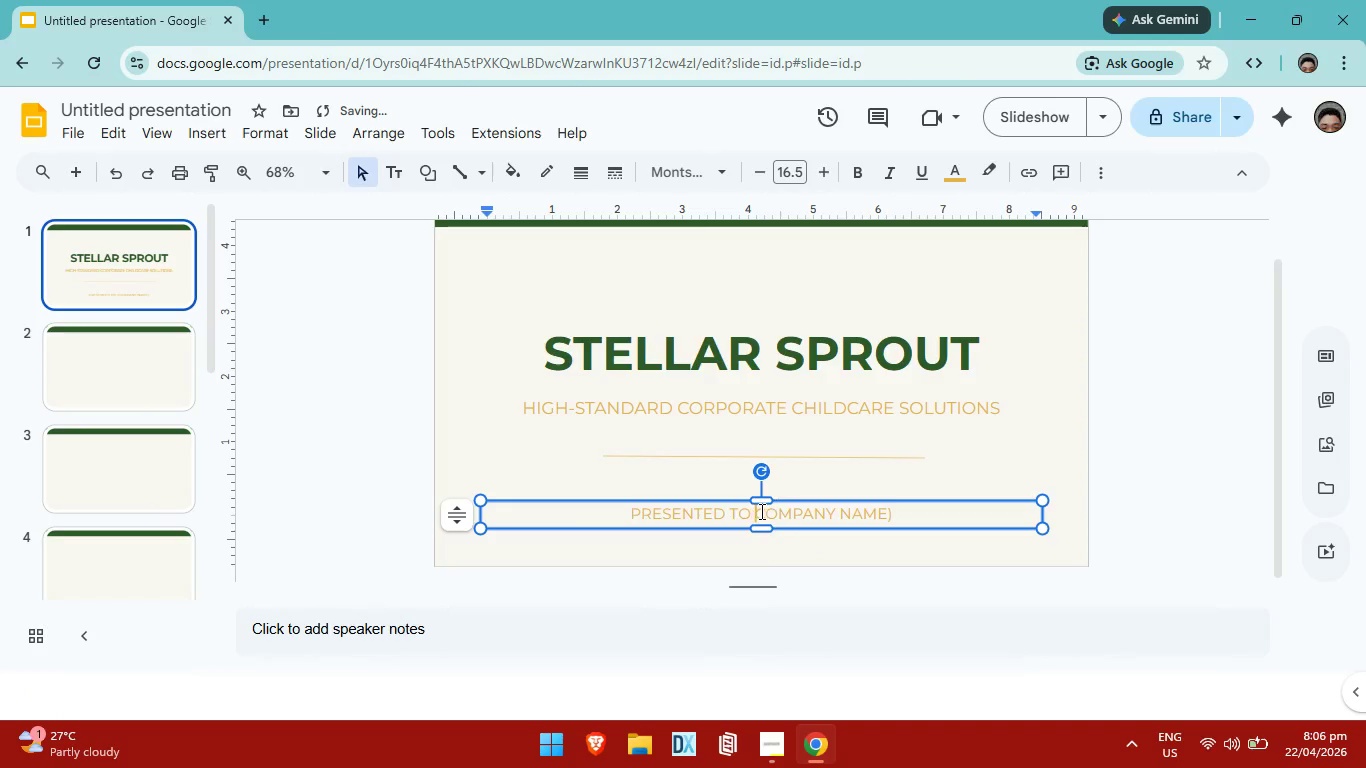 
key(Space)
 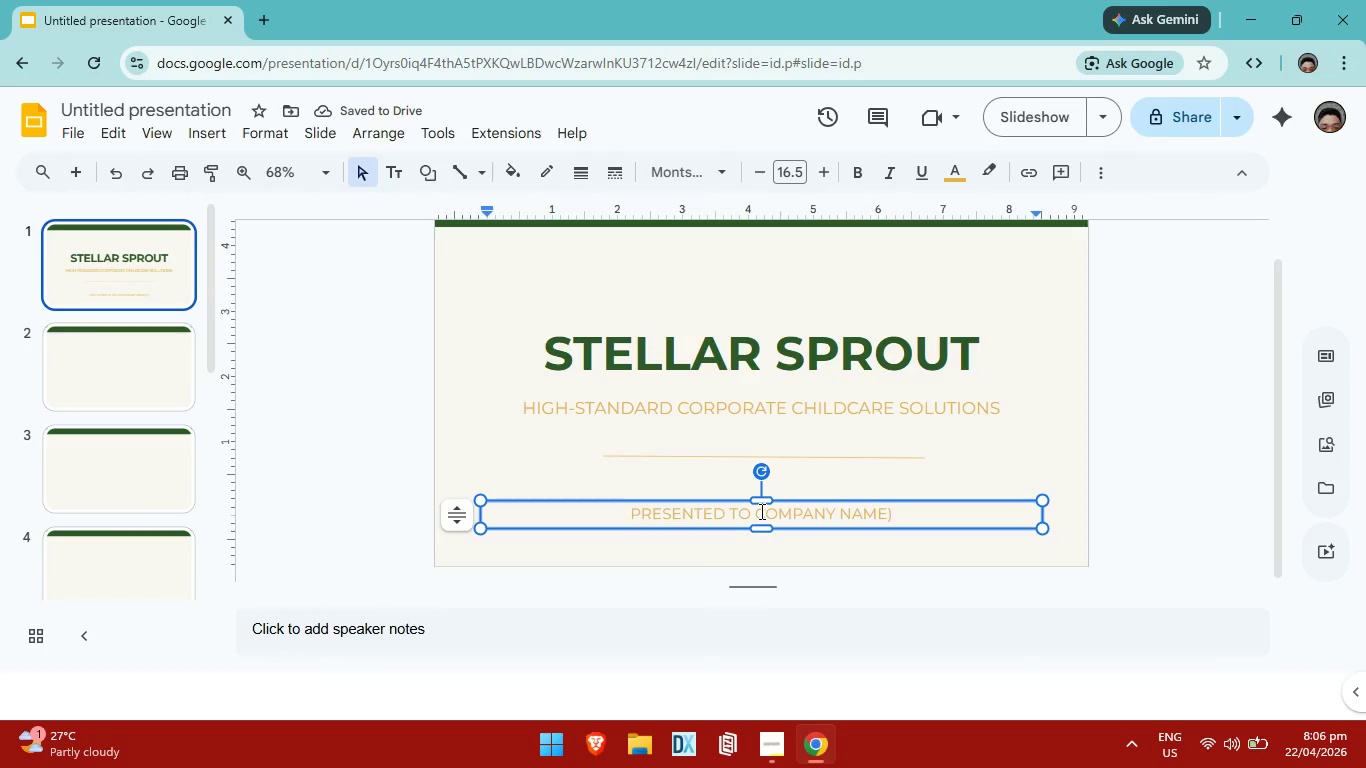 
key(Shift+ShiftLeft)
 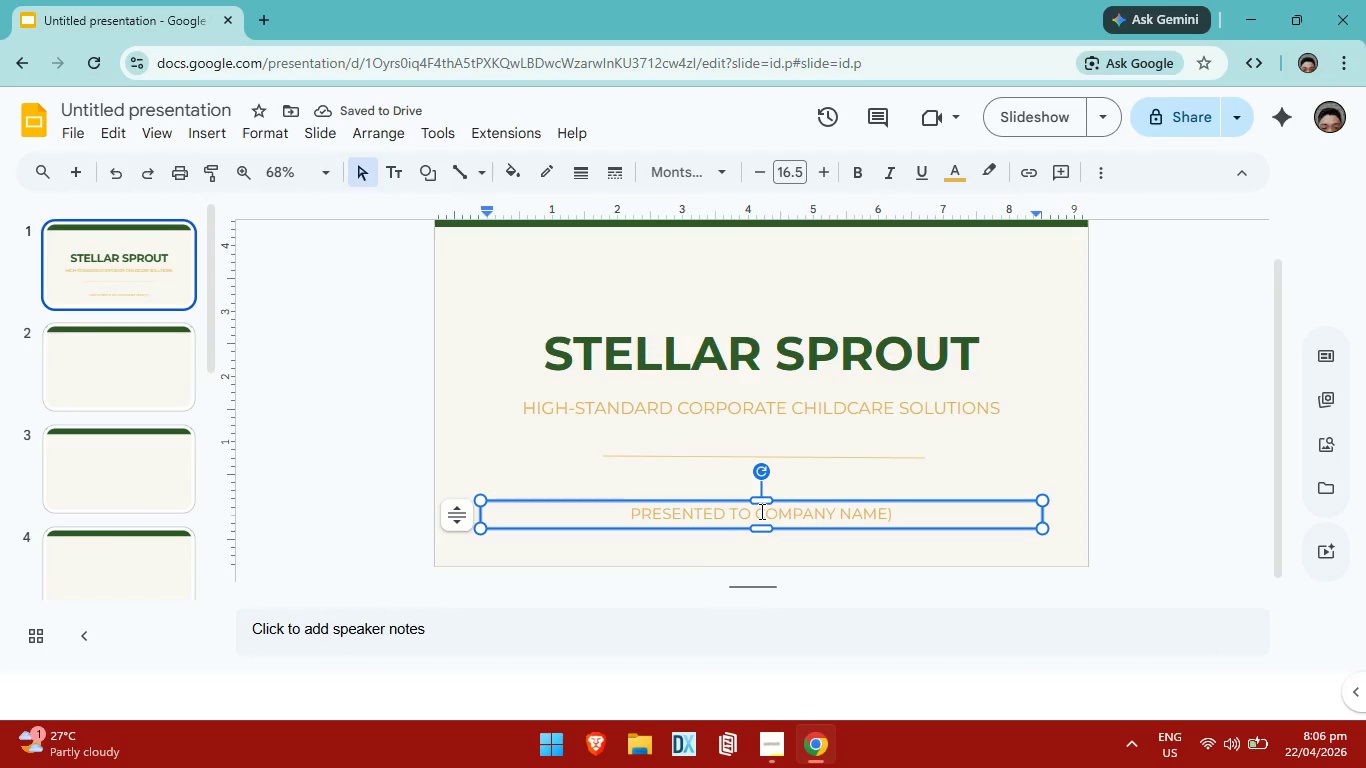 
key(Shift+BracketLeft)
 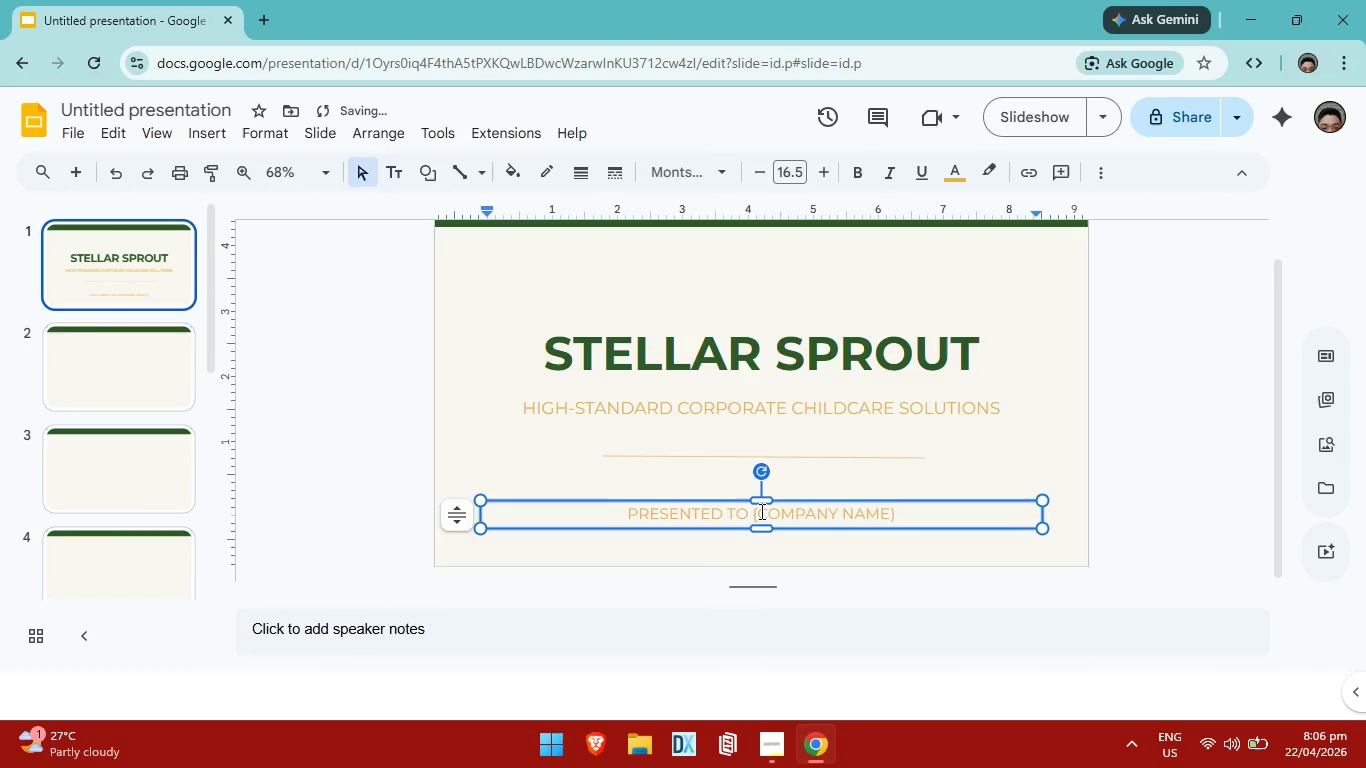 
key(Backspace)
 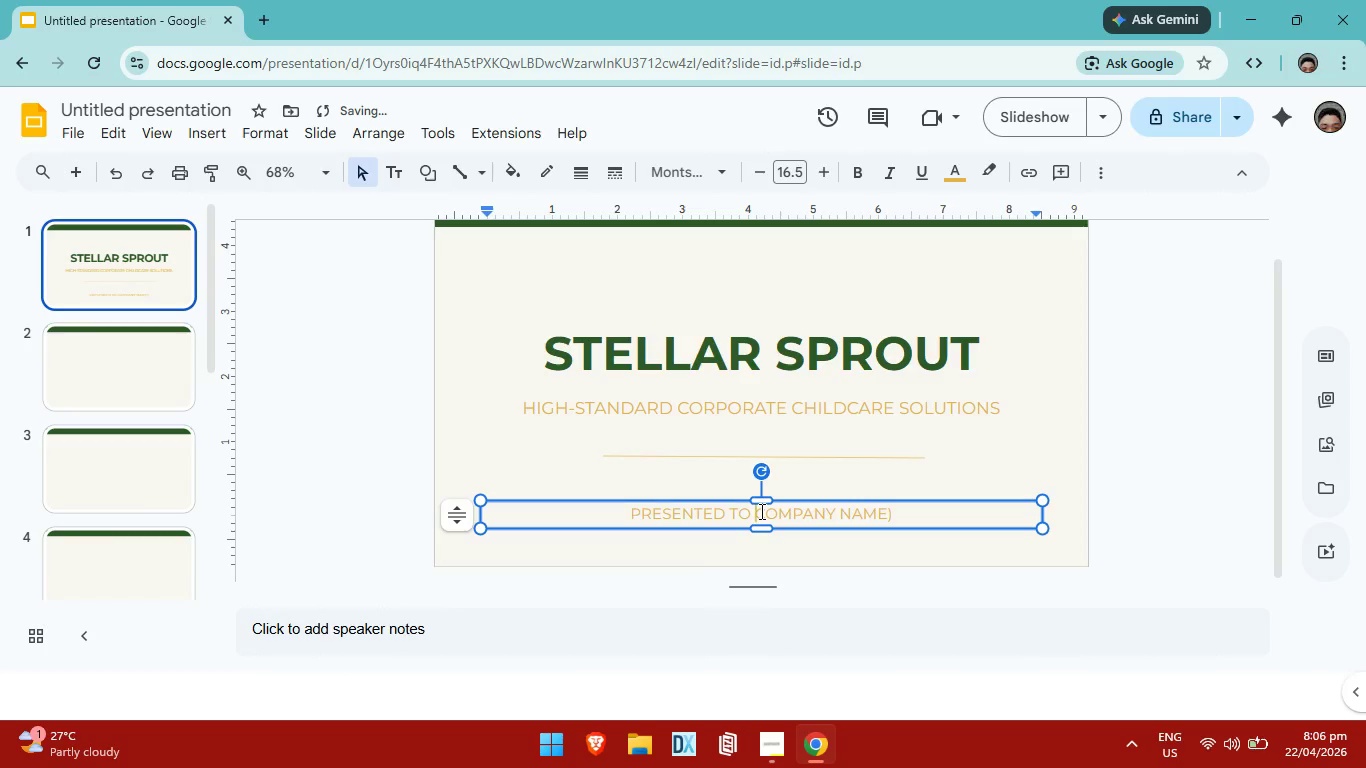 
key(BracketLeft)
 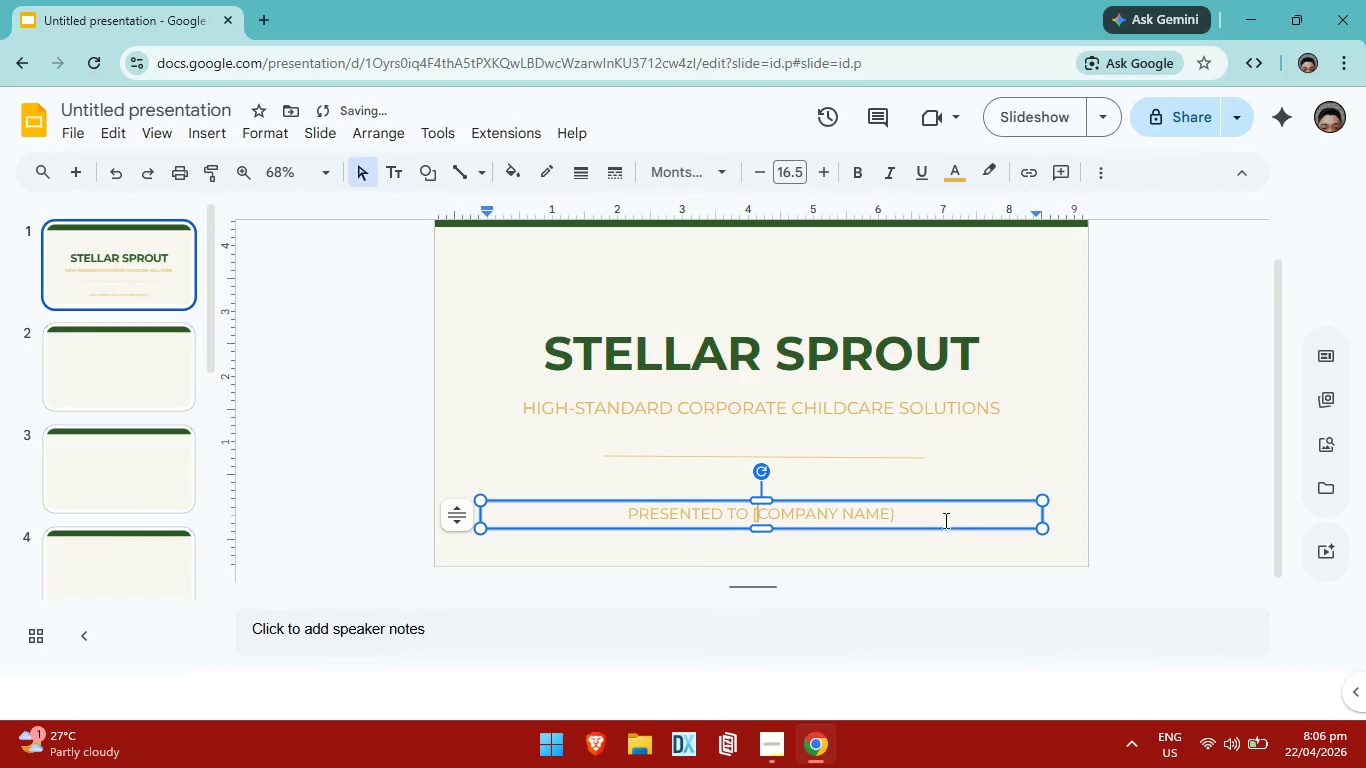 
left_click([884, 516])
 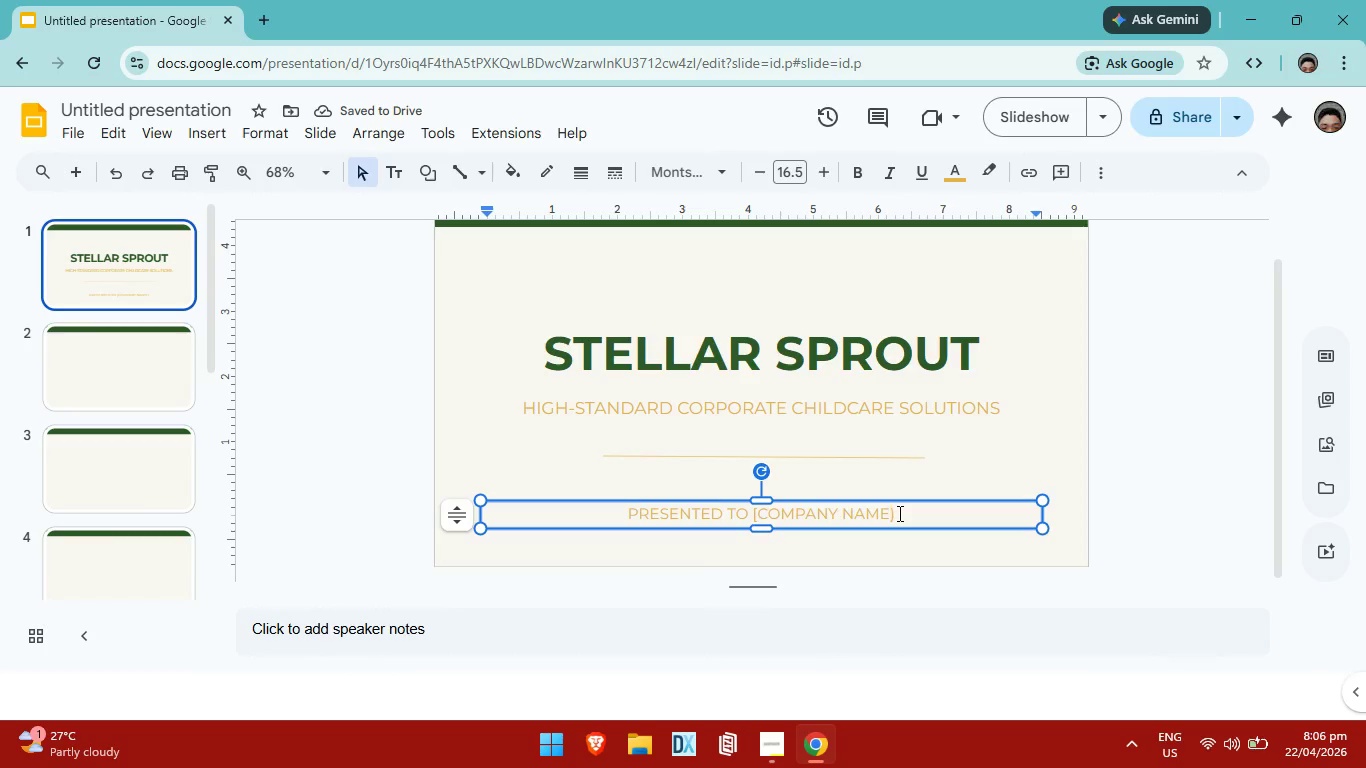 
left_click([898, 513])
 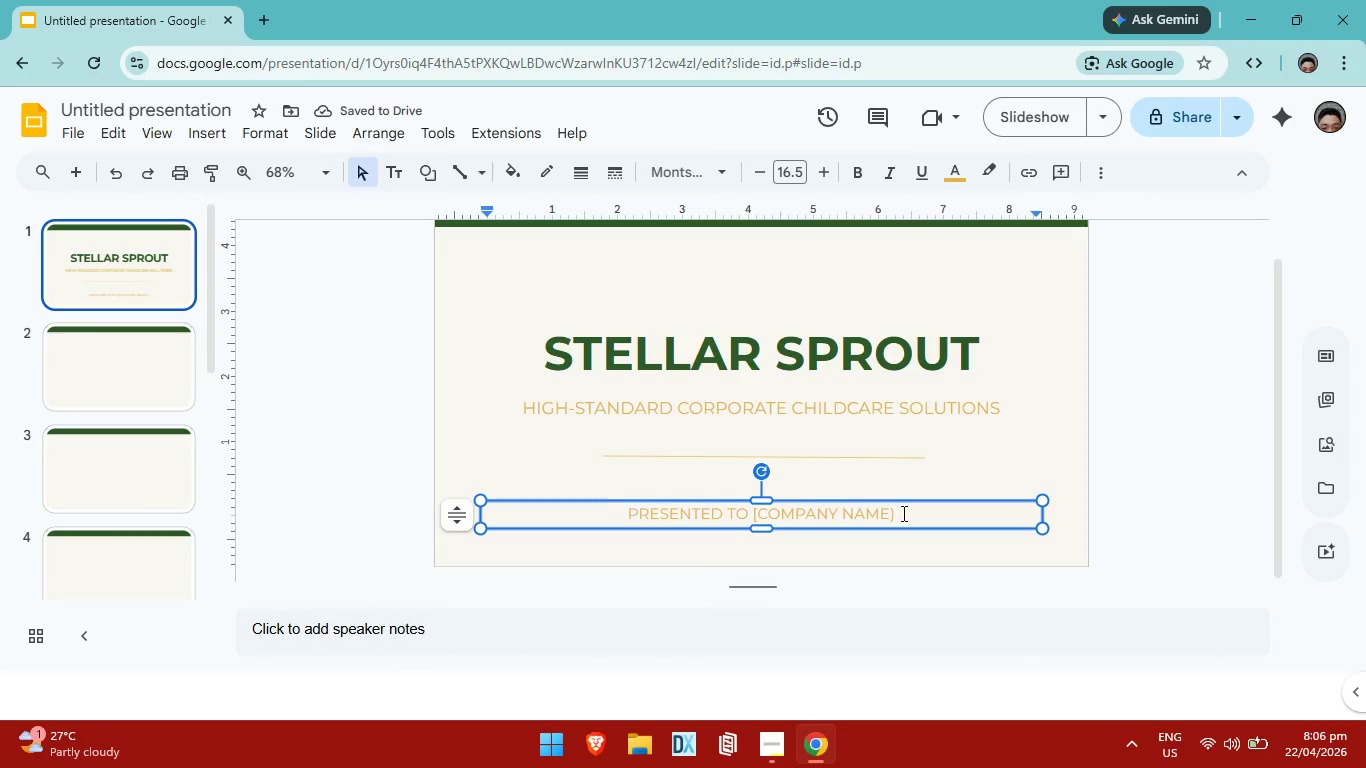 
key(Backspace)
 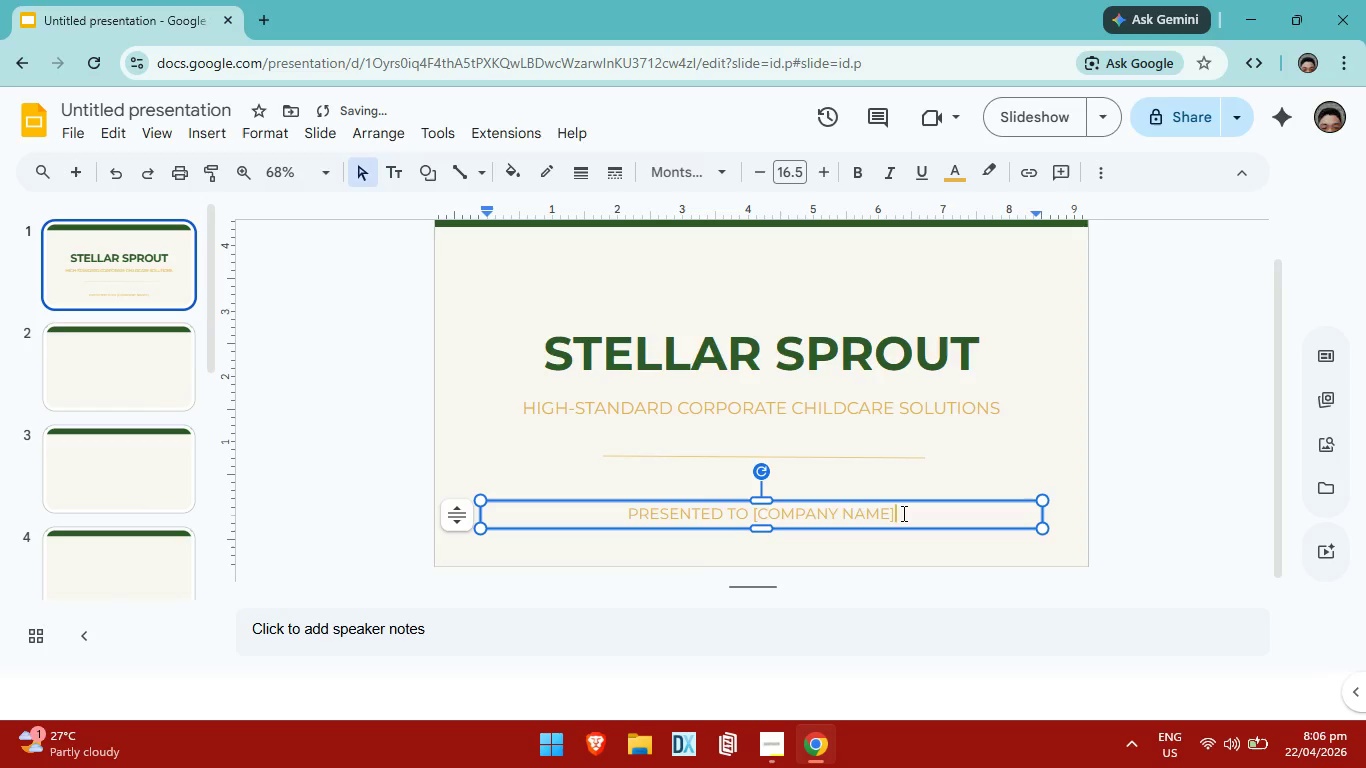 
key(BracketRight)
 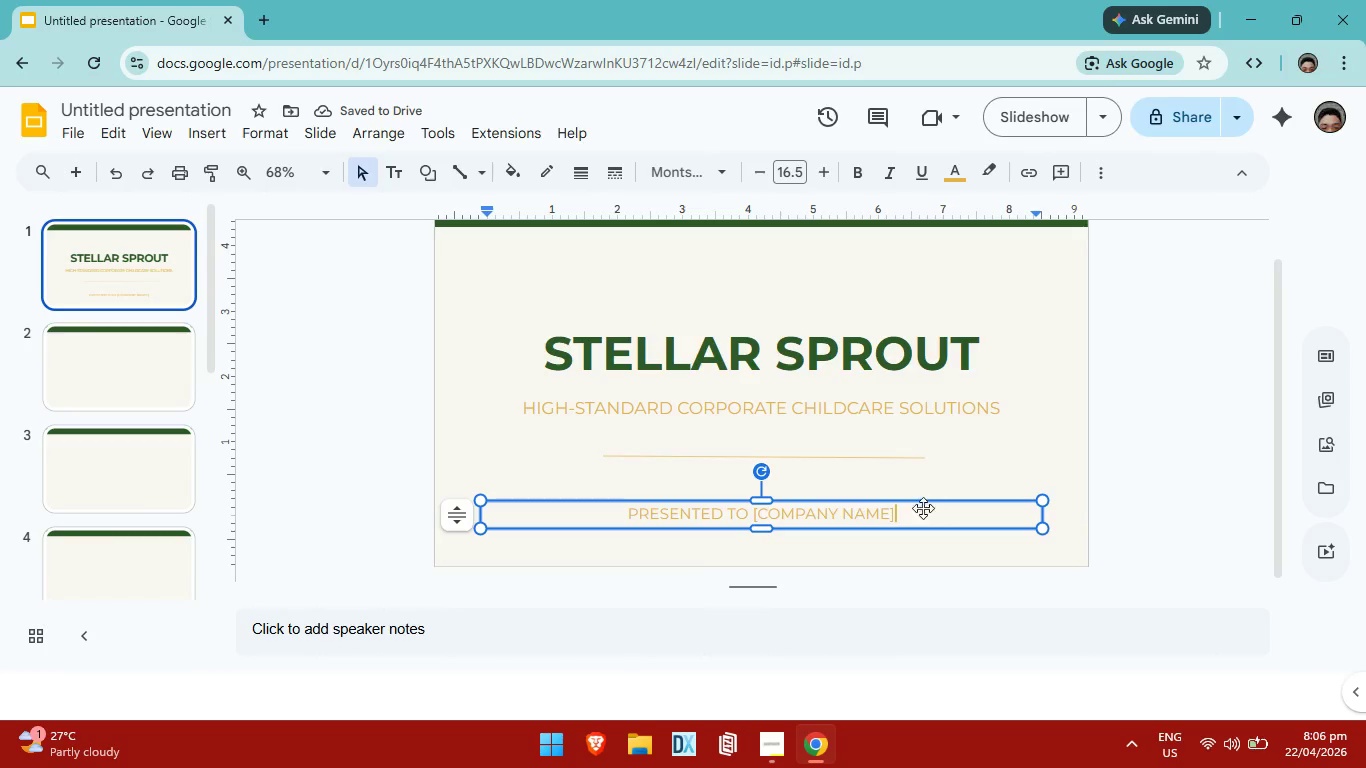 
wait(8.14)
 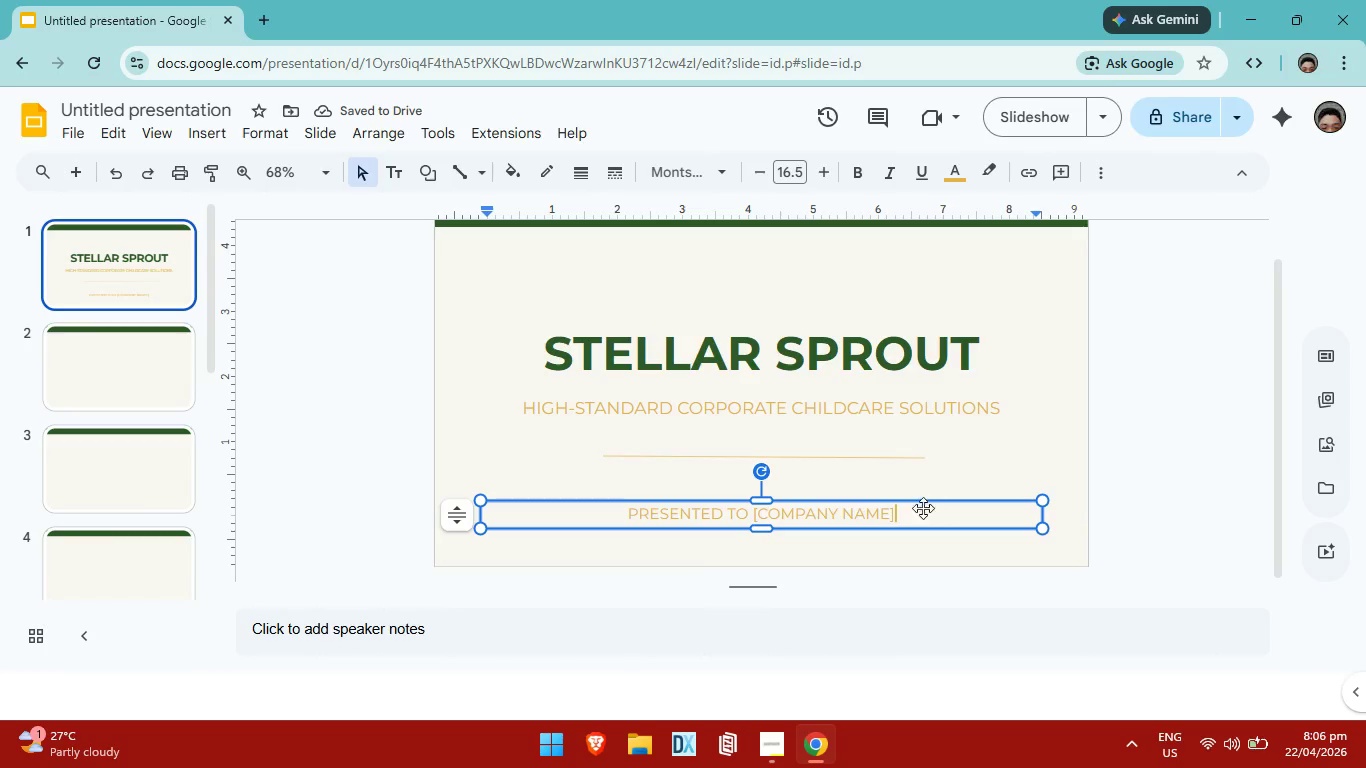 
left_click([909, 507])
 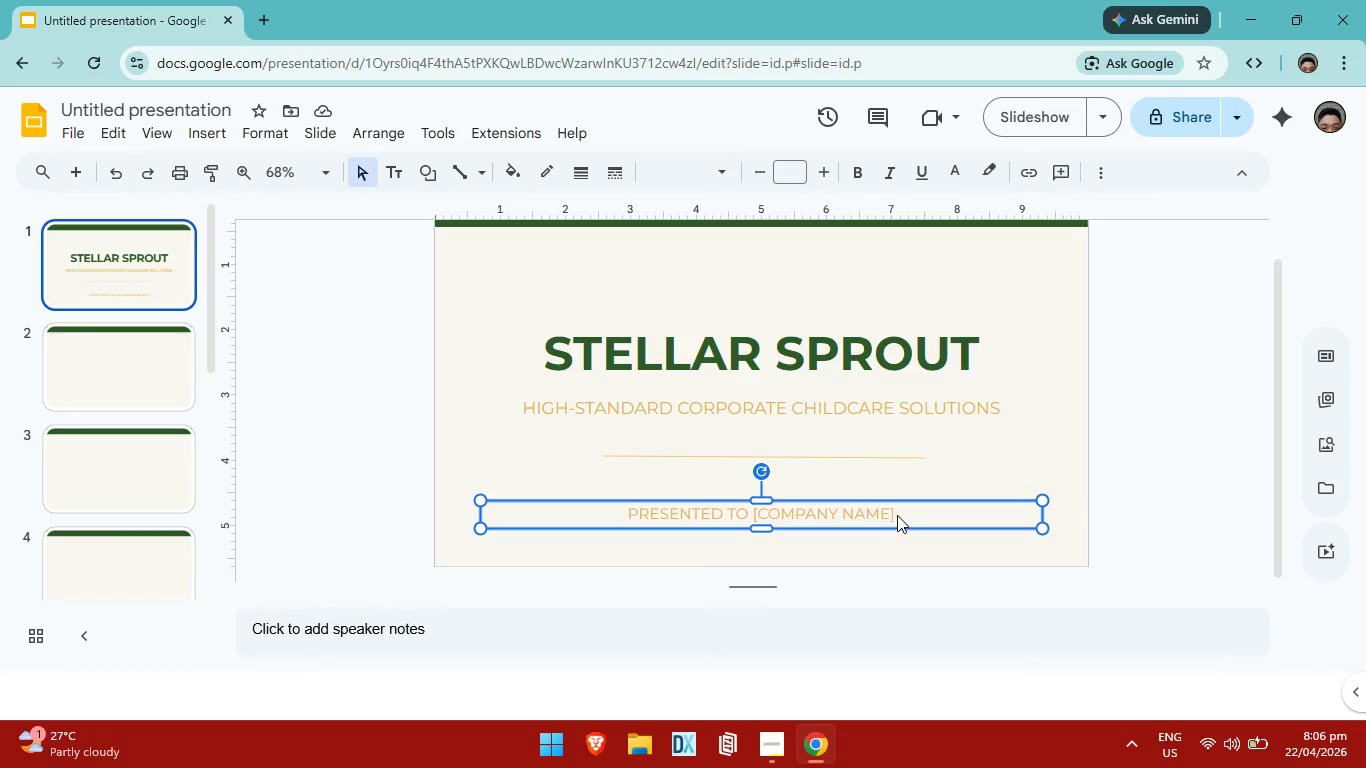 
left_click([898, 515])
 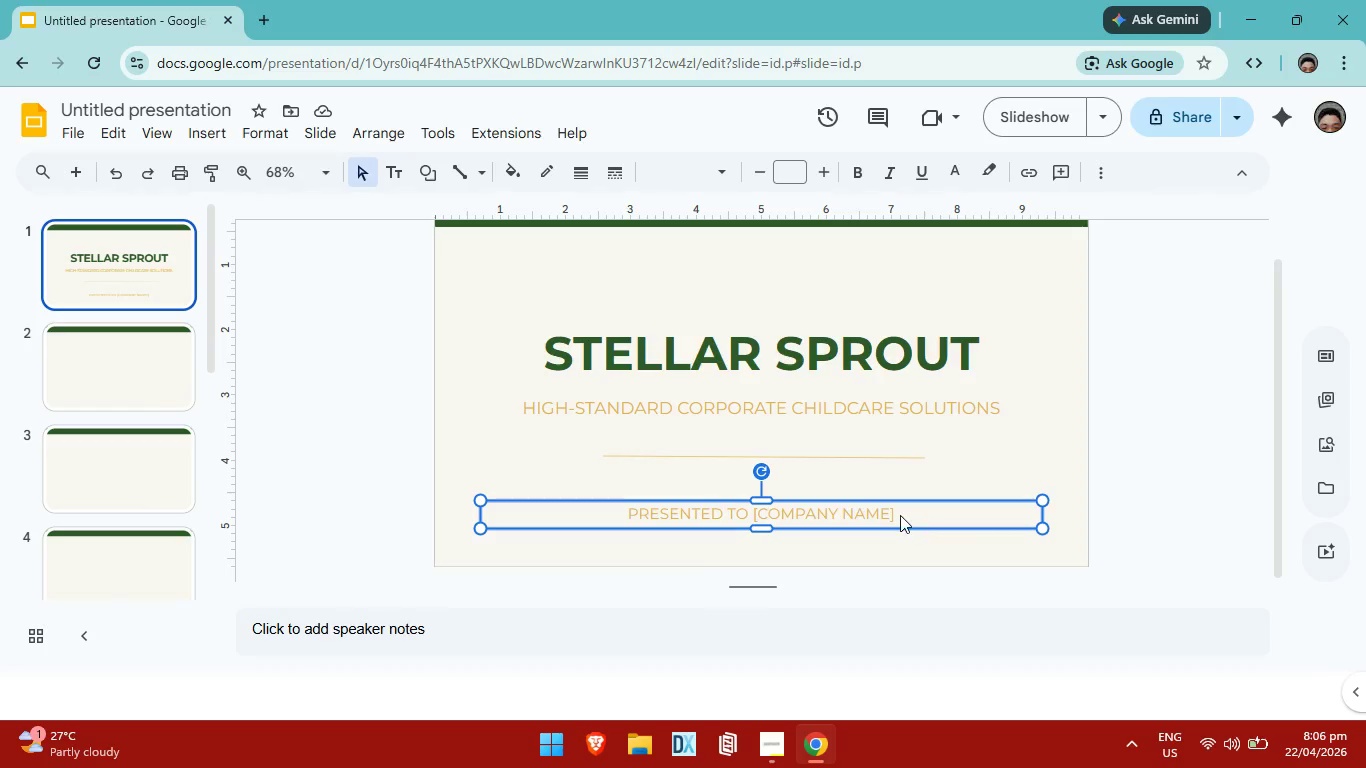 
double_click([900, 514])
 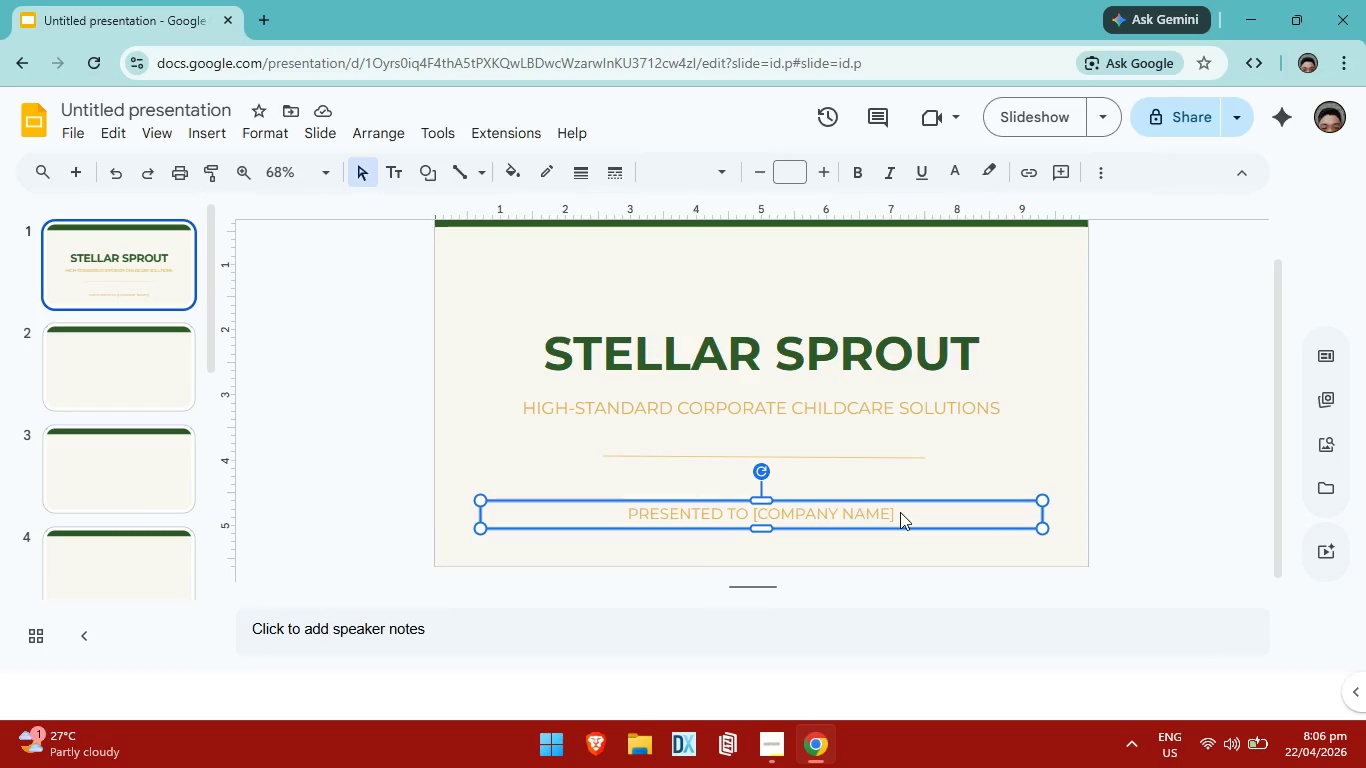 
triple_click([900, 512])
 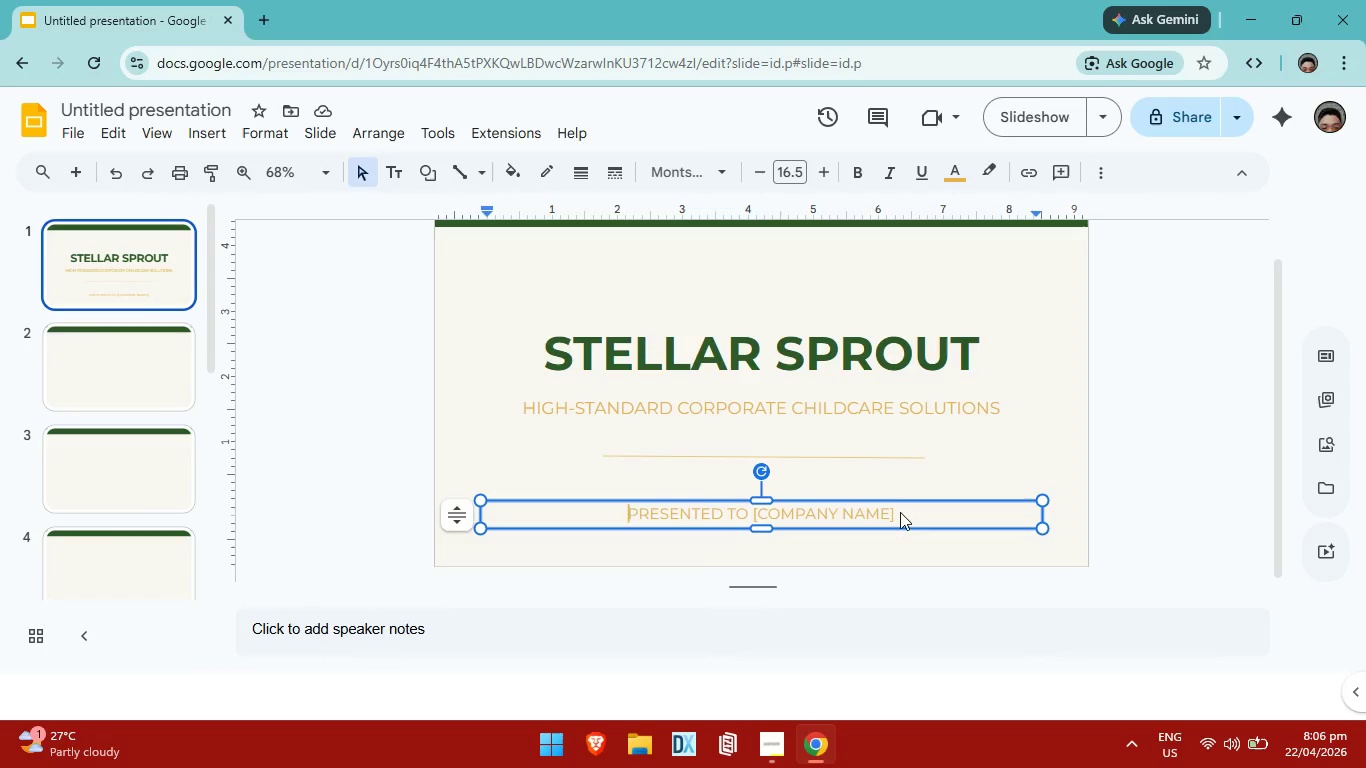 
triple_click([900, 512])
 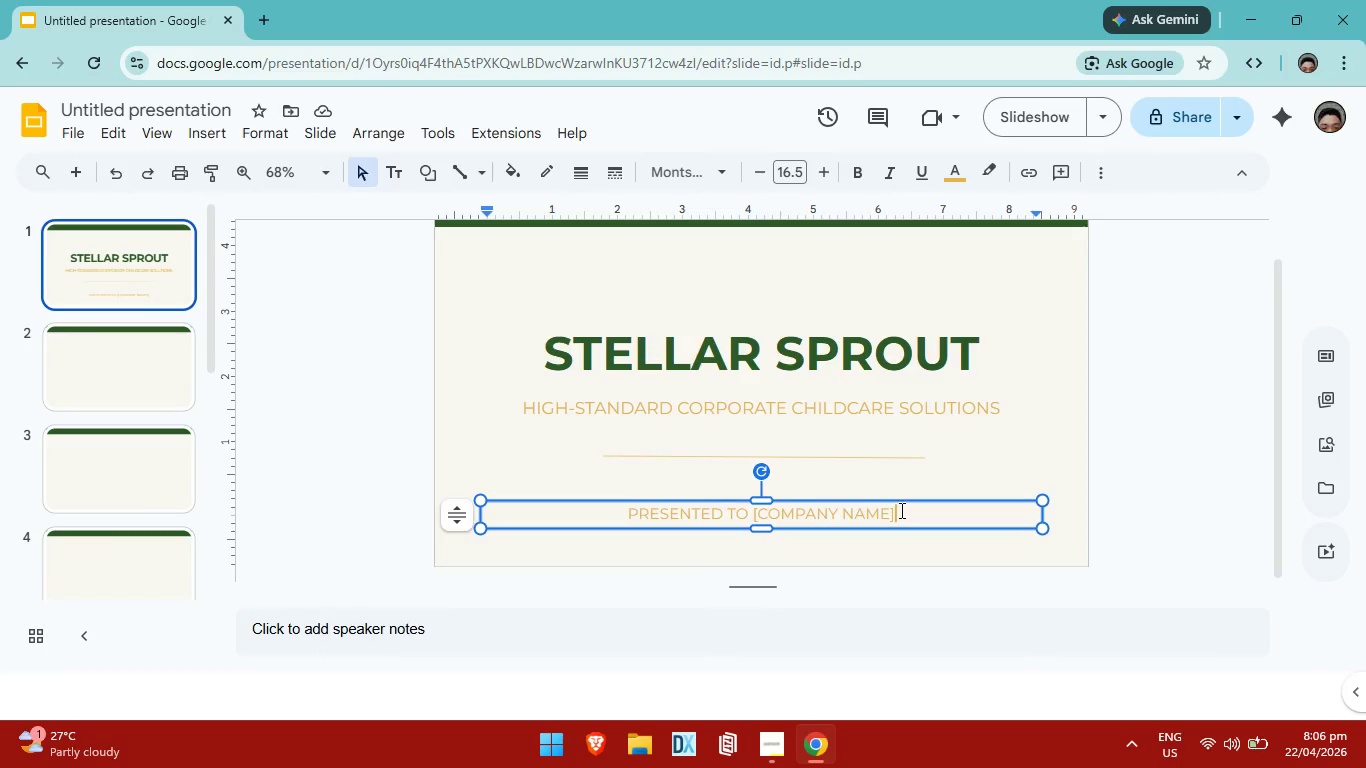 
left_click_drag(start_coordinate=[900, 510], to_coordinate=[622, 509])
 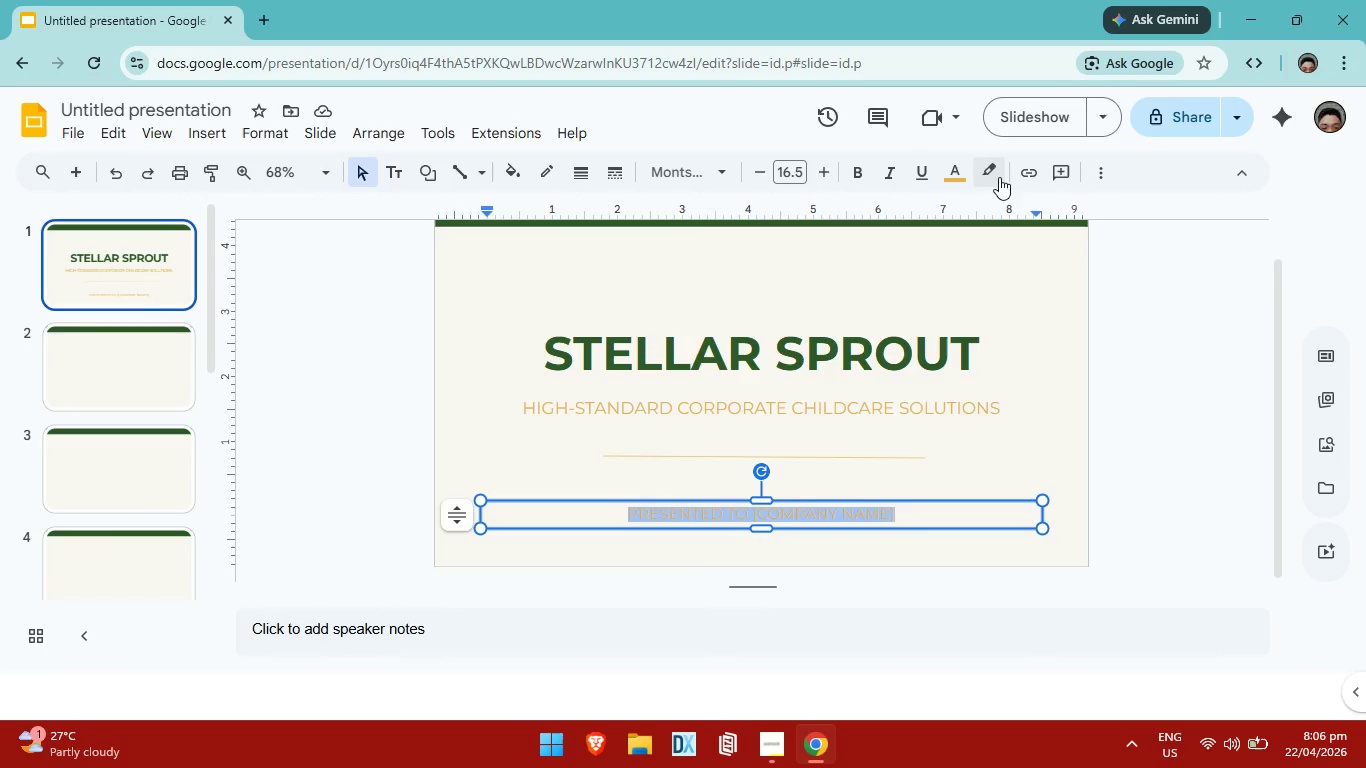 
left_click([965, 177])
 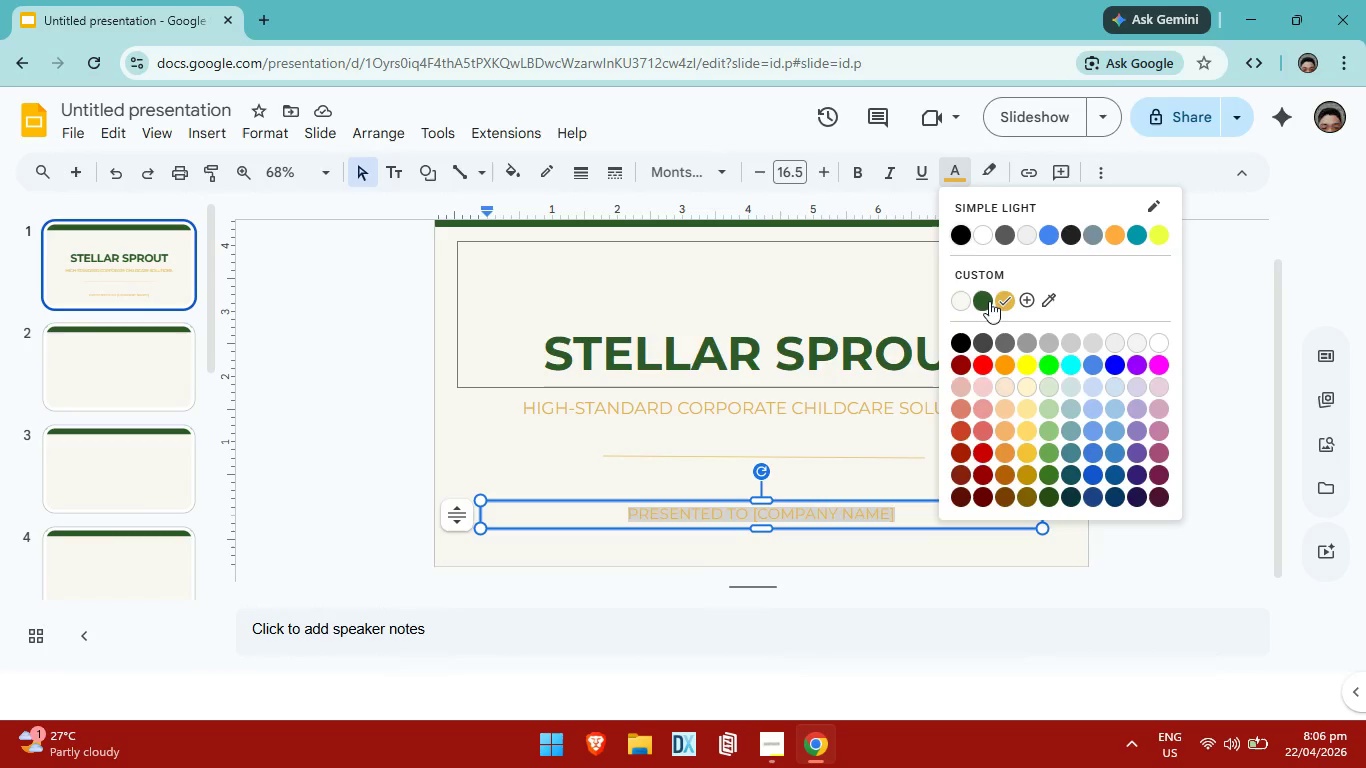 
left_click([989, 297])
 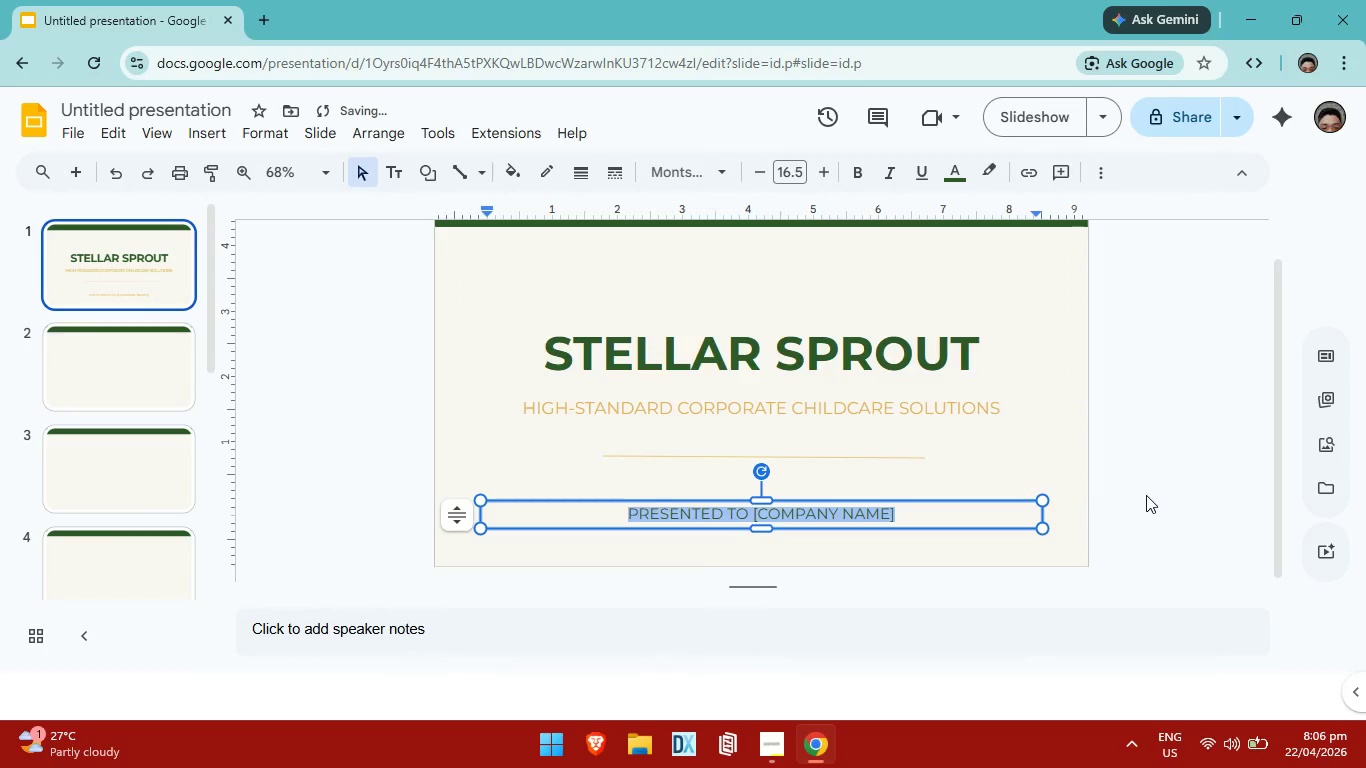 
left_click([1157, 493])
 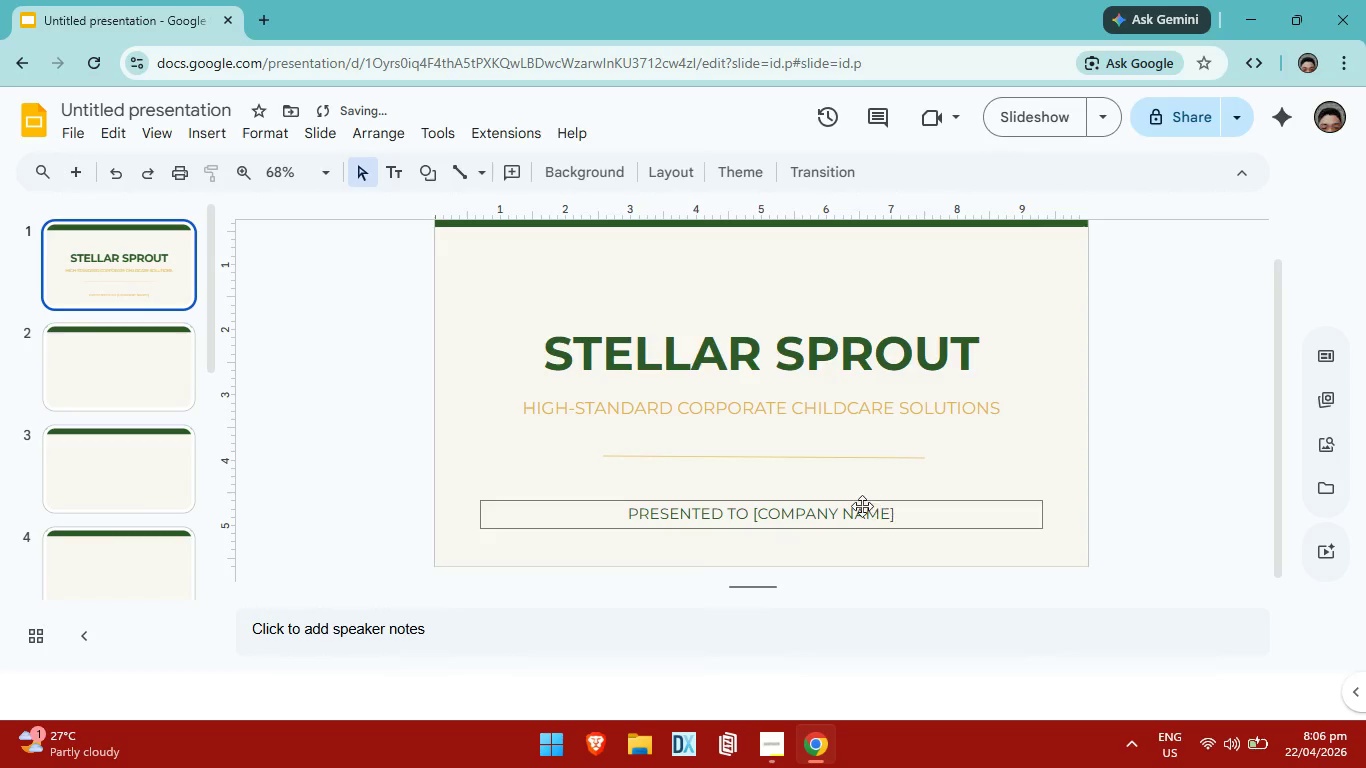 
scroll: coordinate [857, 462], scroll_direction: down, amount: 1.0
 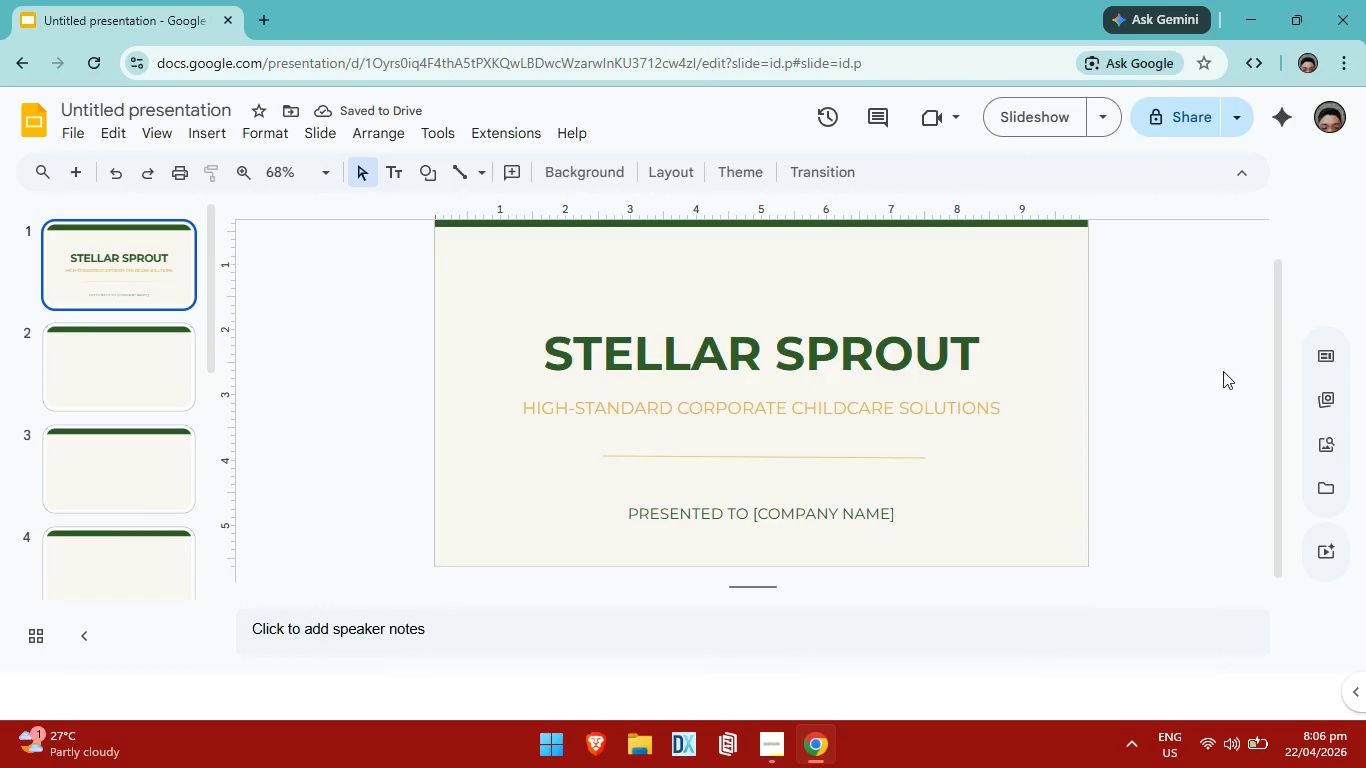 
left_click([1185, 385])
 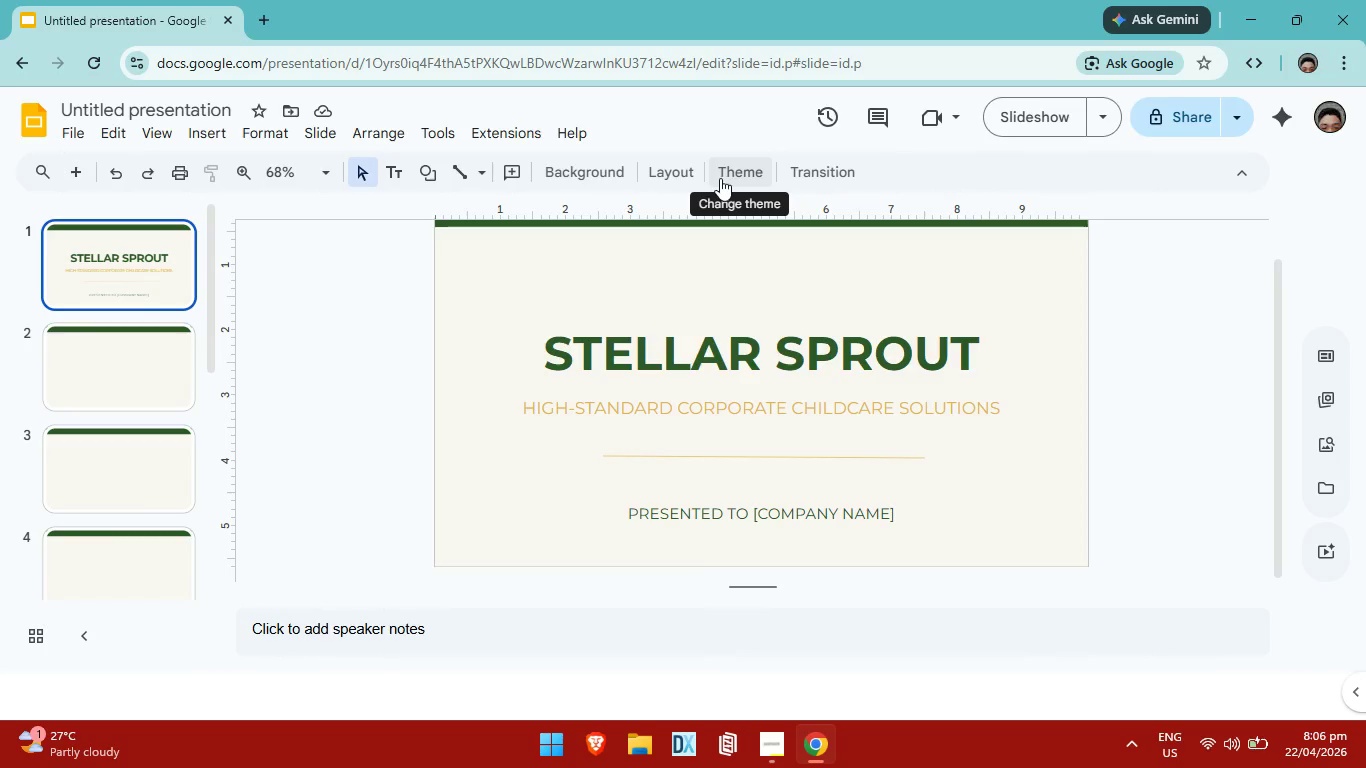 
left_click([665, 176])
 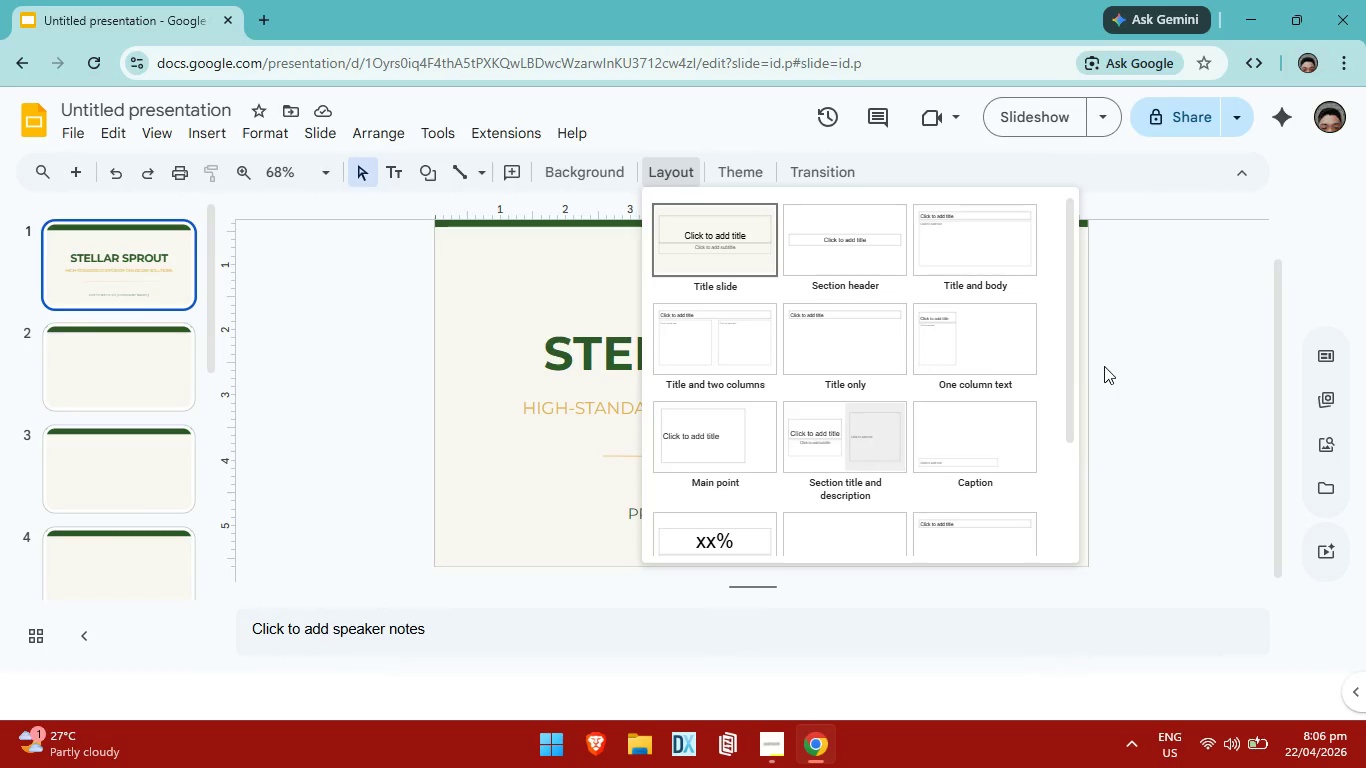 
left_click([1149, 375])
 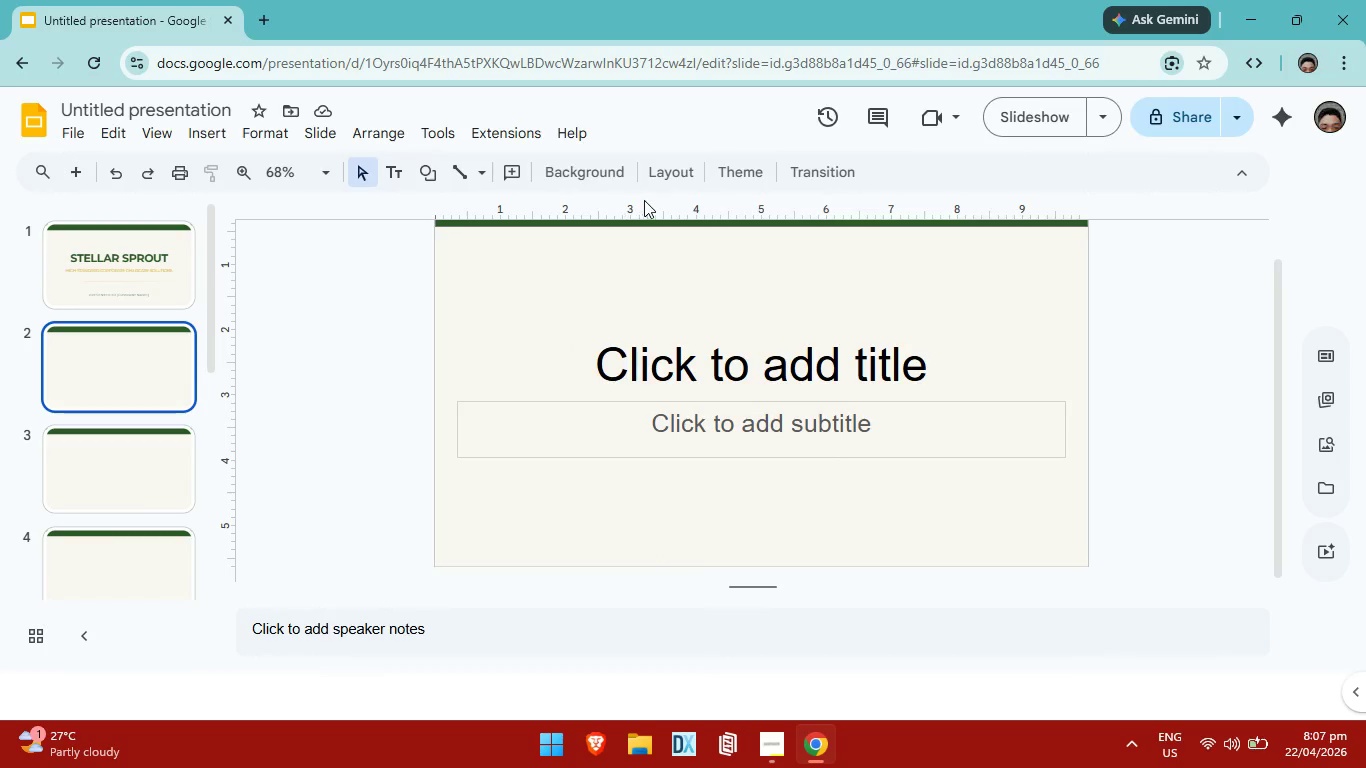 
left_click([676, 176])
 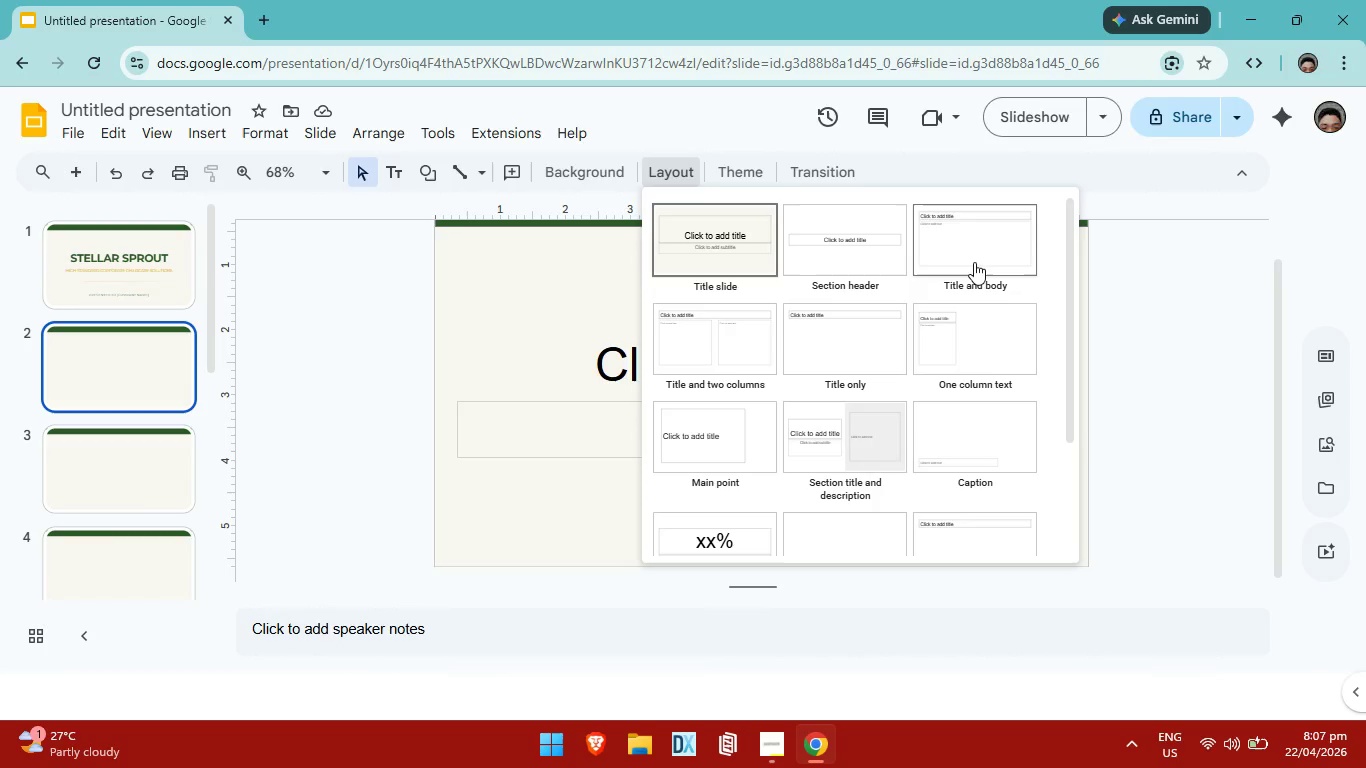 
left_click([974, 262])
 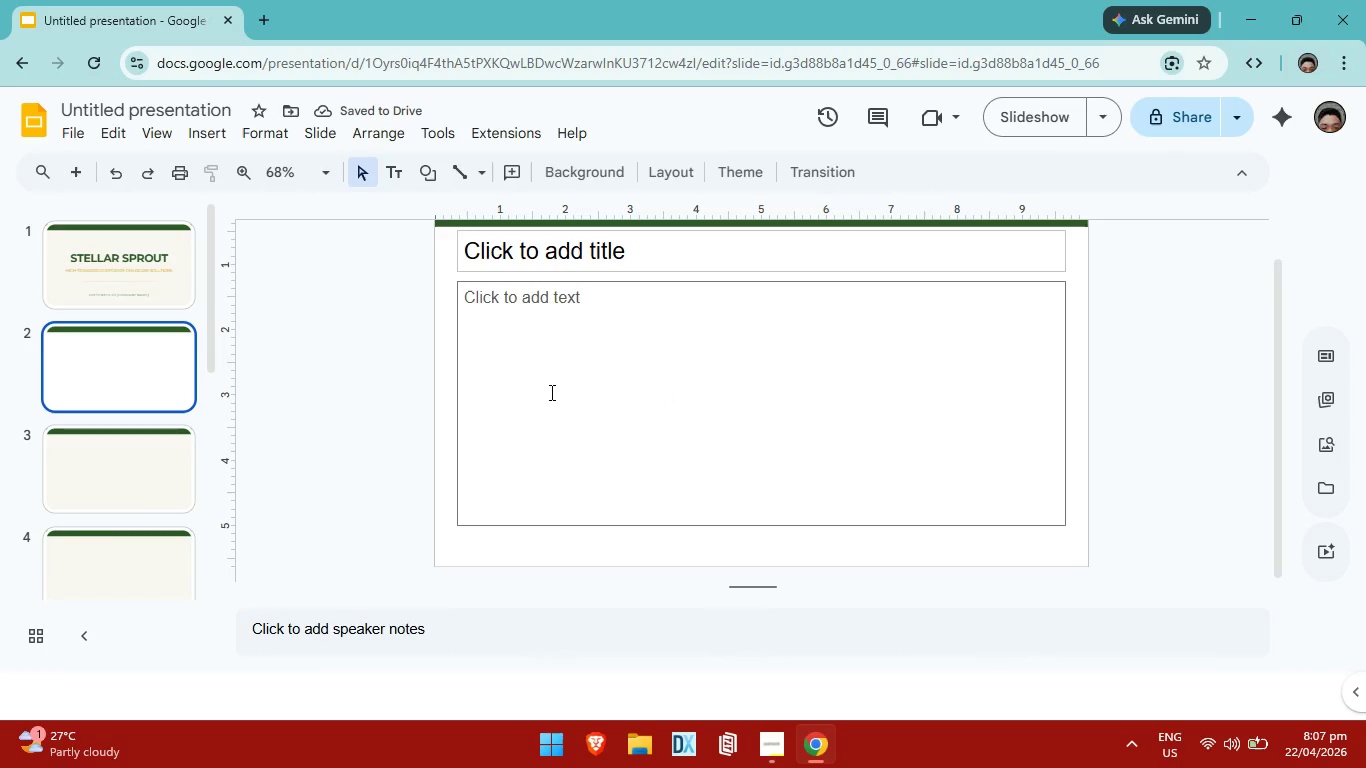 
scroll: coordinate [659, 419], scroll_direction: up, amount: 2.0
 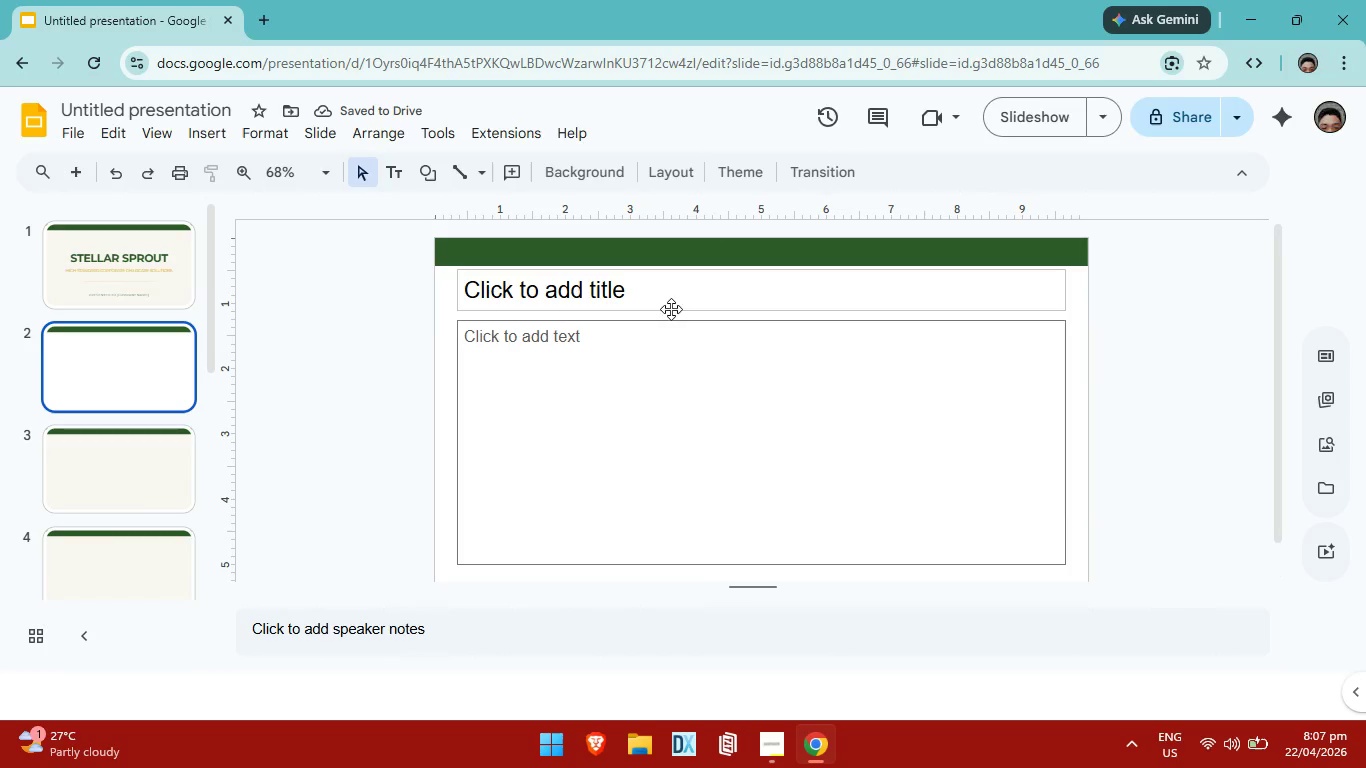 
left_click([669, 303])
 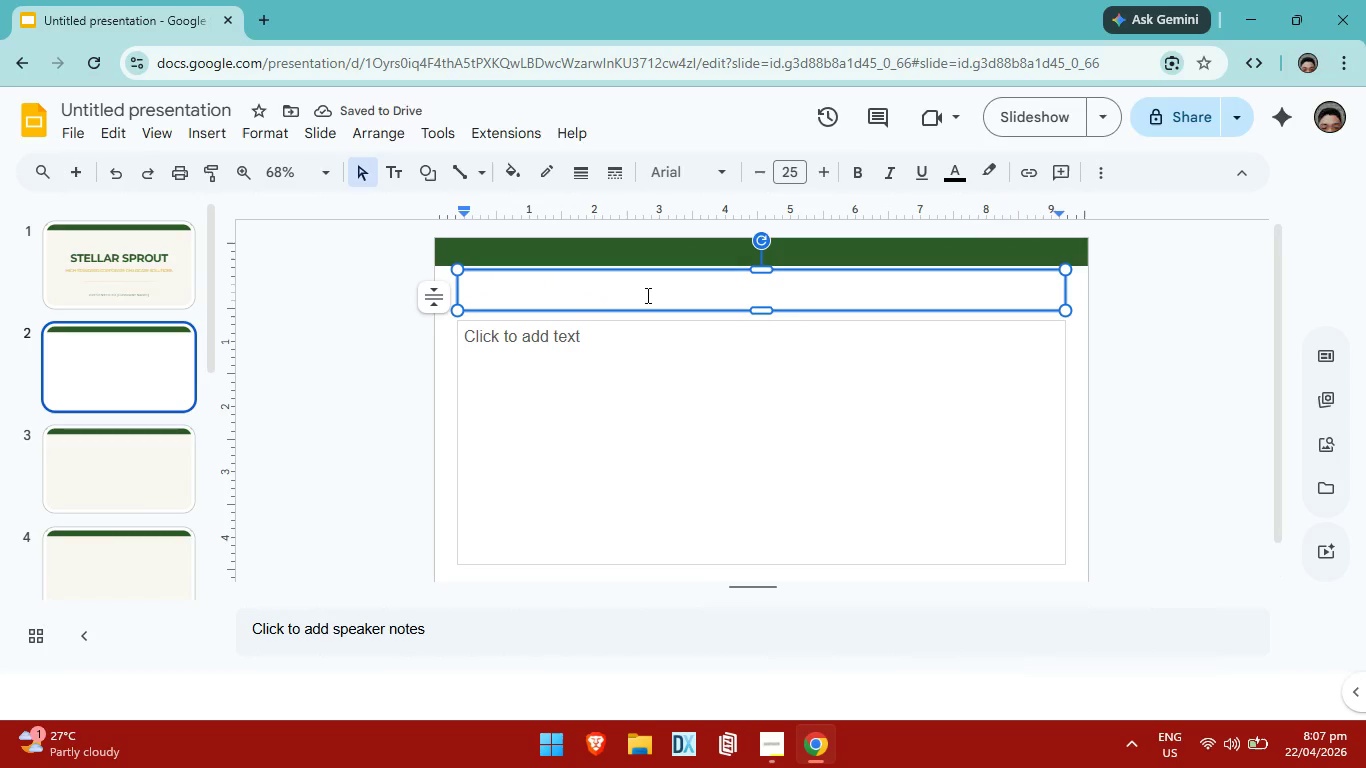 
type(THE )
key(Backspace)
key(Backspace)
key(Backspace)
key(Backspace)
key(Backspace)
key(Backspace)
type(the childcae)
key(Backspace)
type(re gap)
 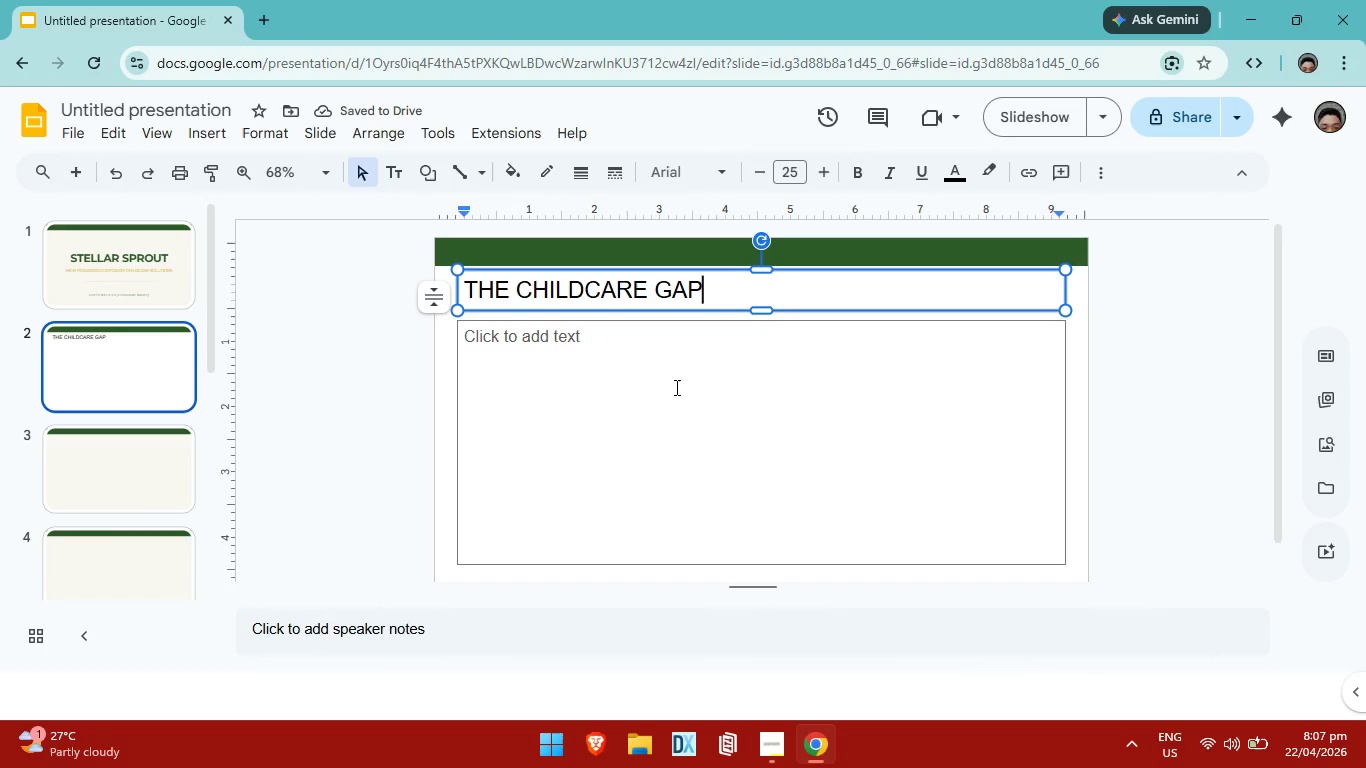 
left_click([674, 290])
 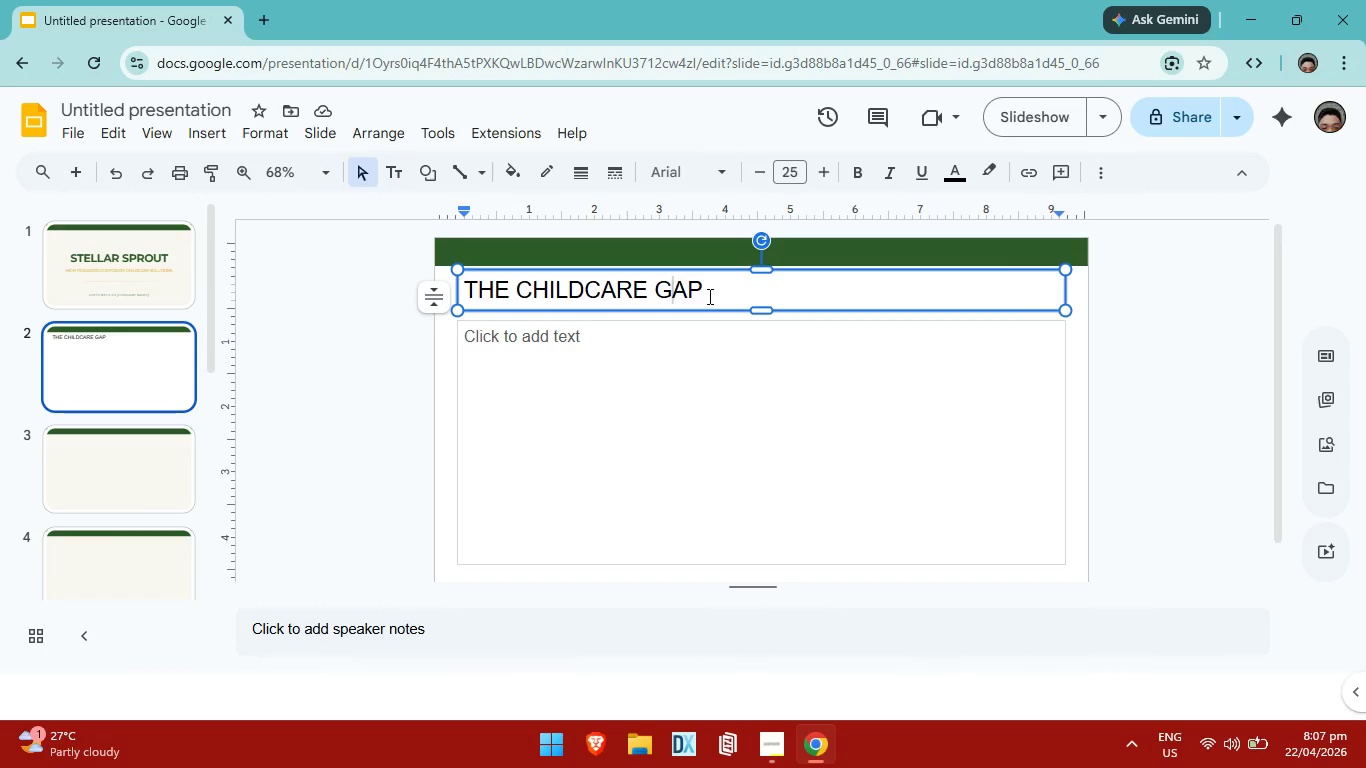 
left_click_drag(start_coordinate=[708, 296], to_coordinate=[455, 288])
 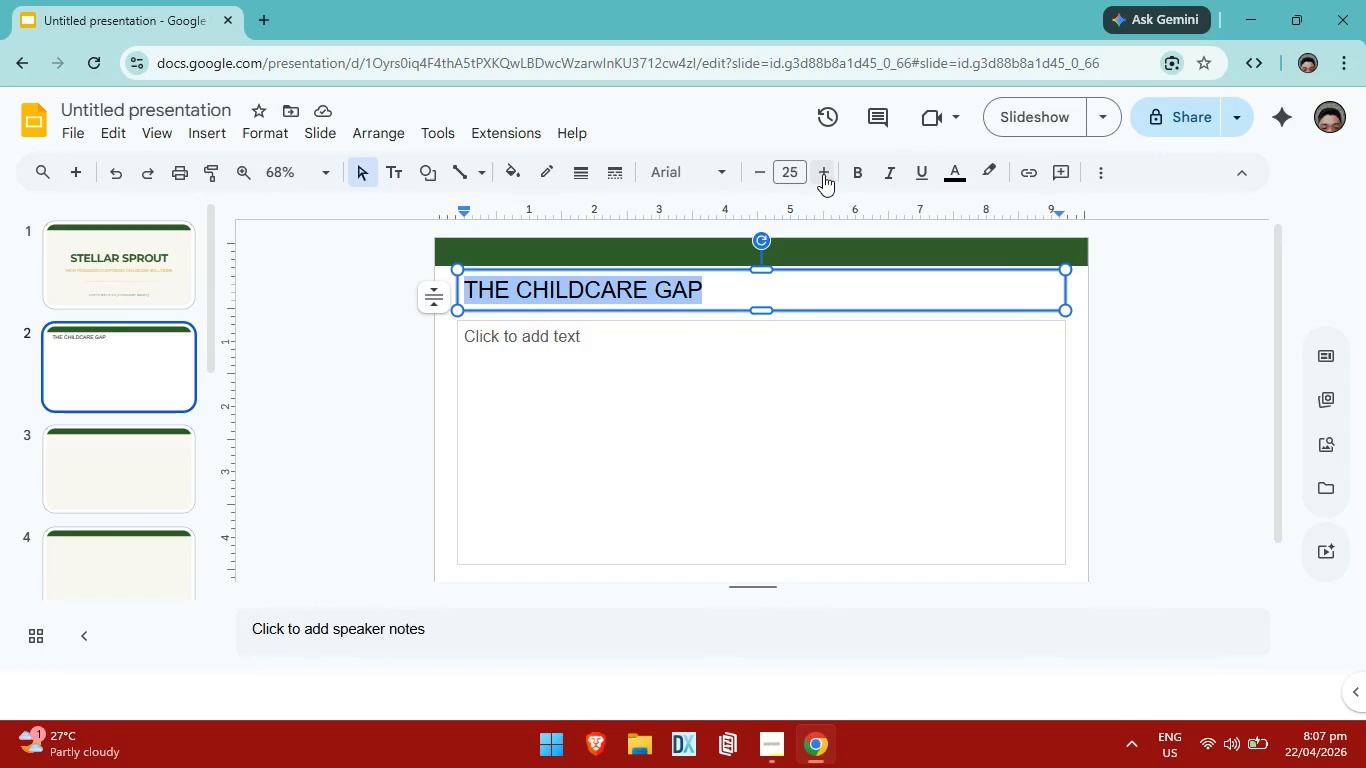 
double_click([823, 174])
 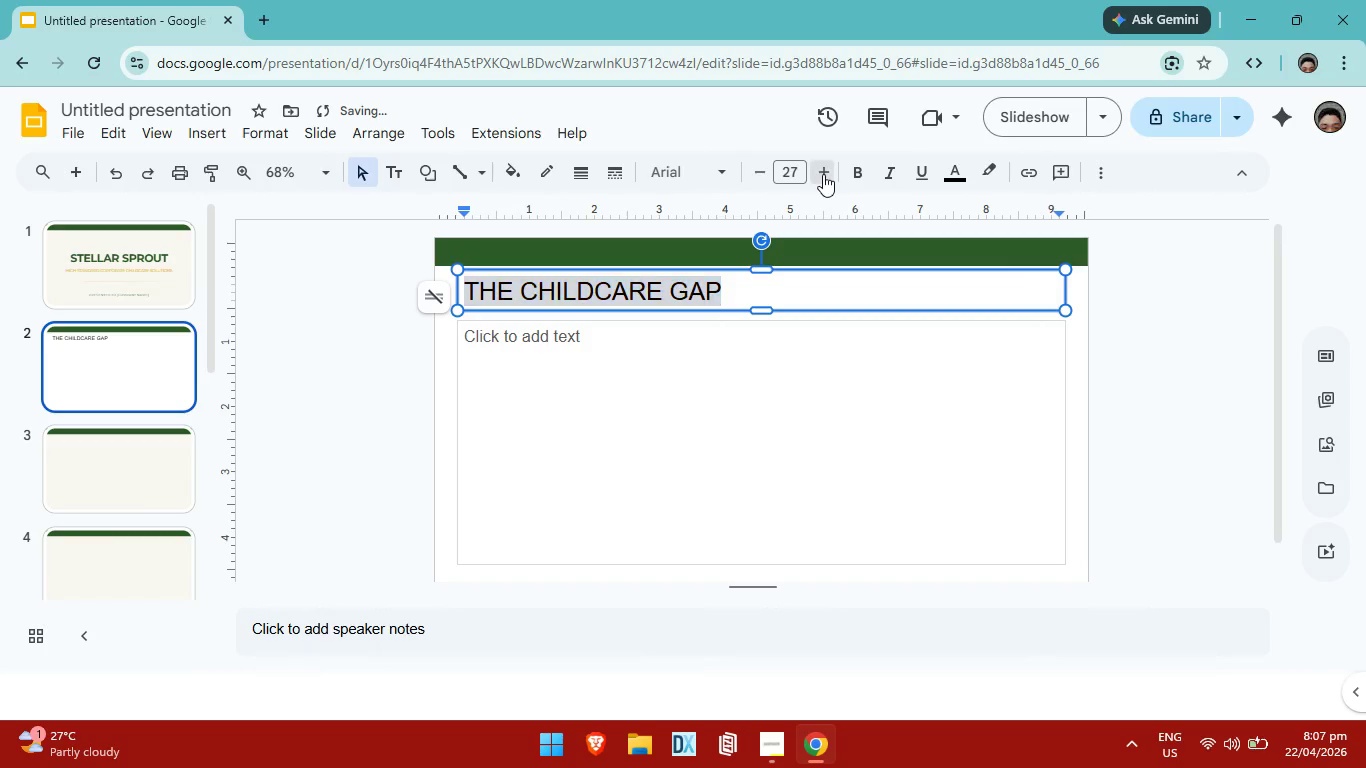 
triple_click([823, 174])
 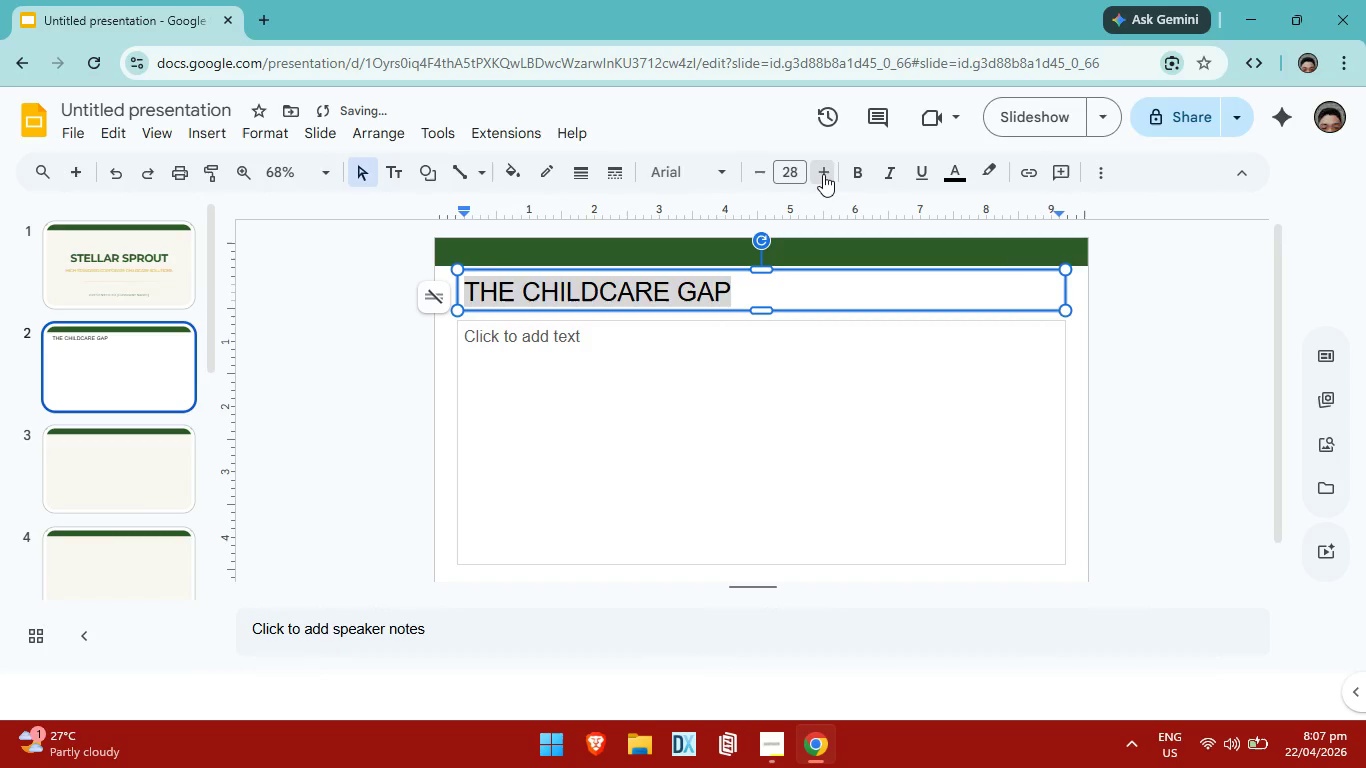 
triple_click([823, 174])
 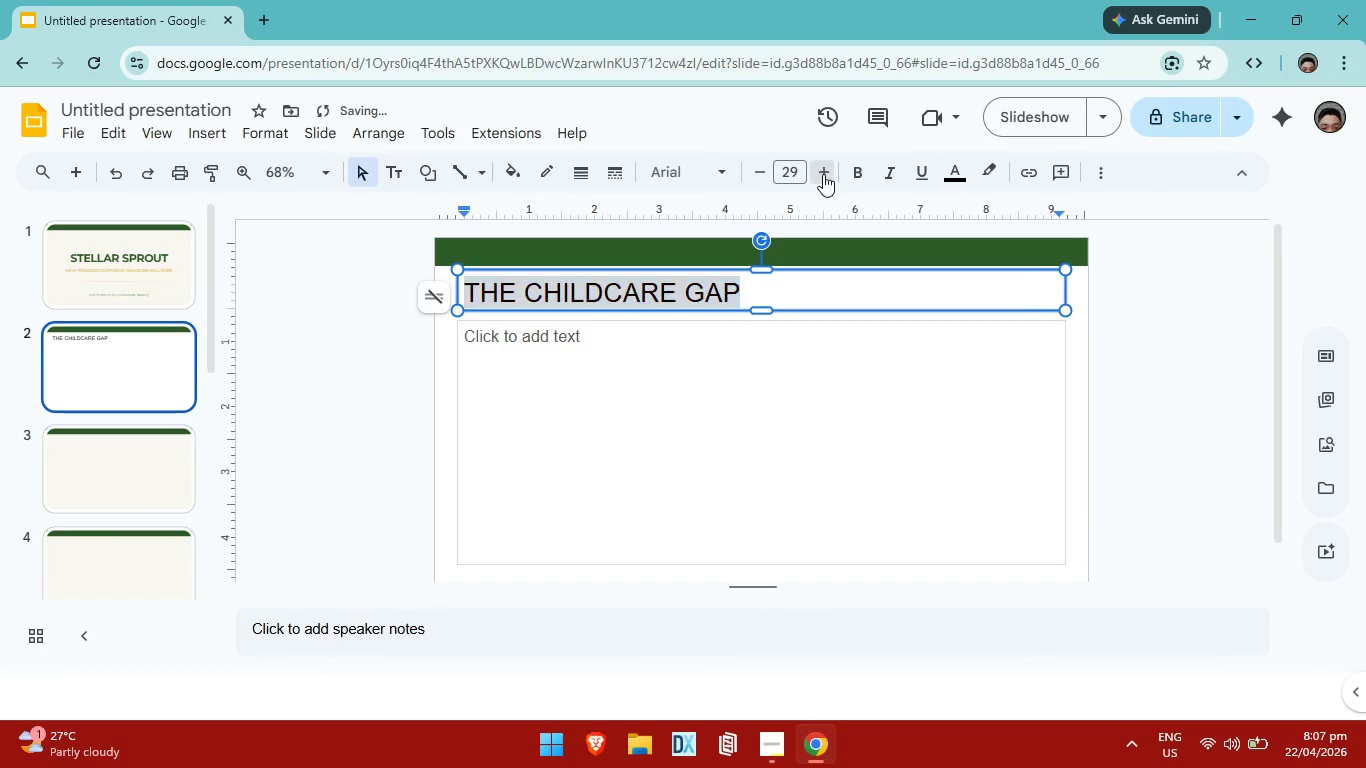 
left_click([823, 174])
 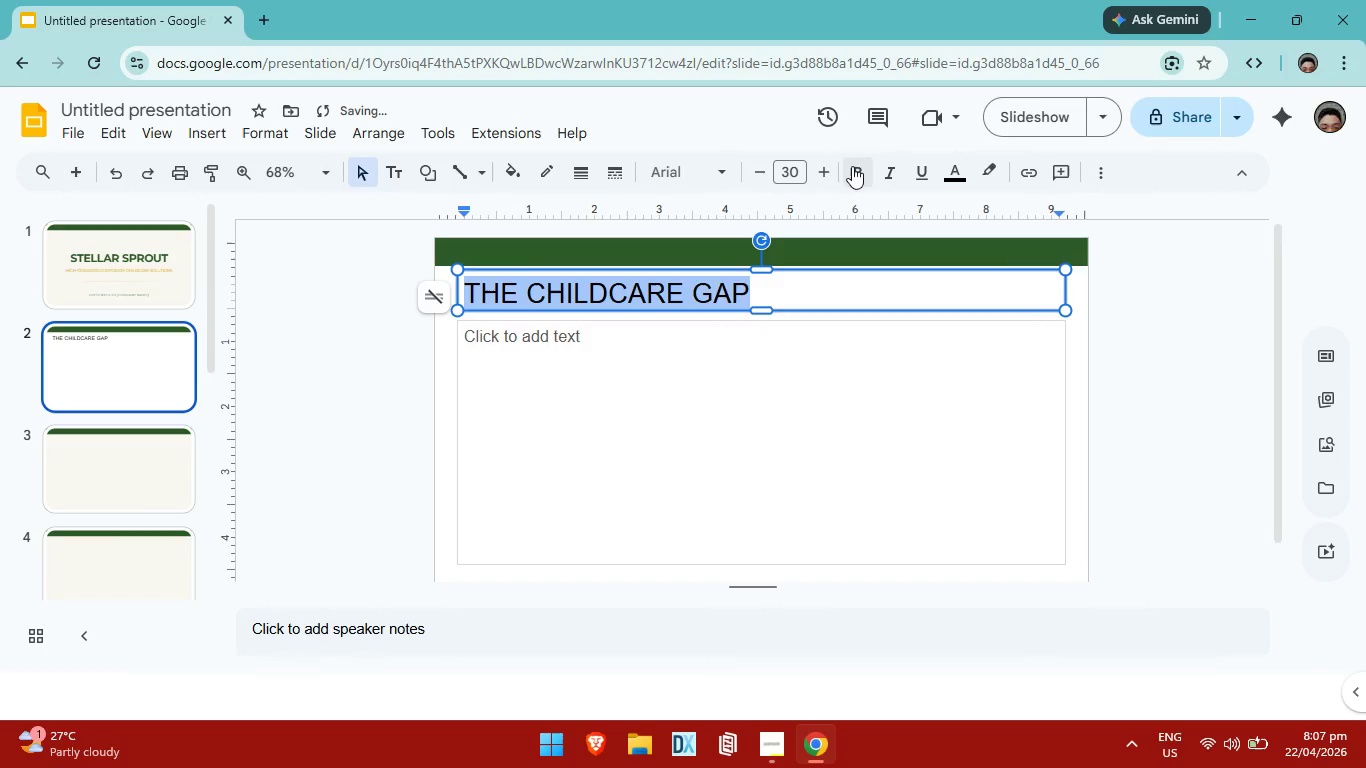 
left_click([853, 166])
 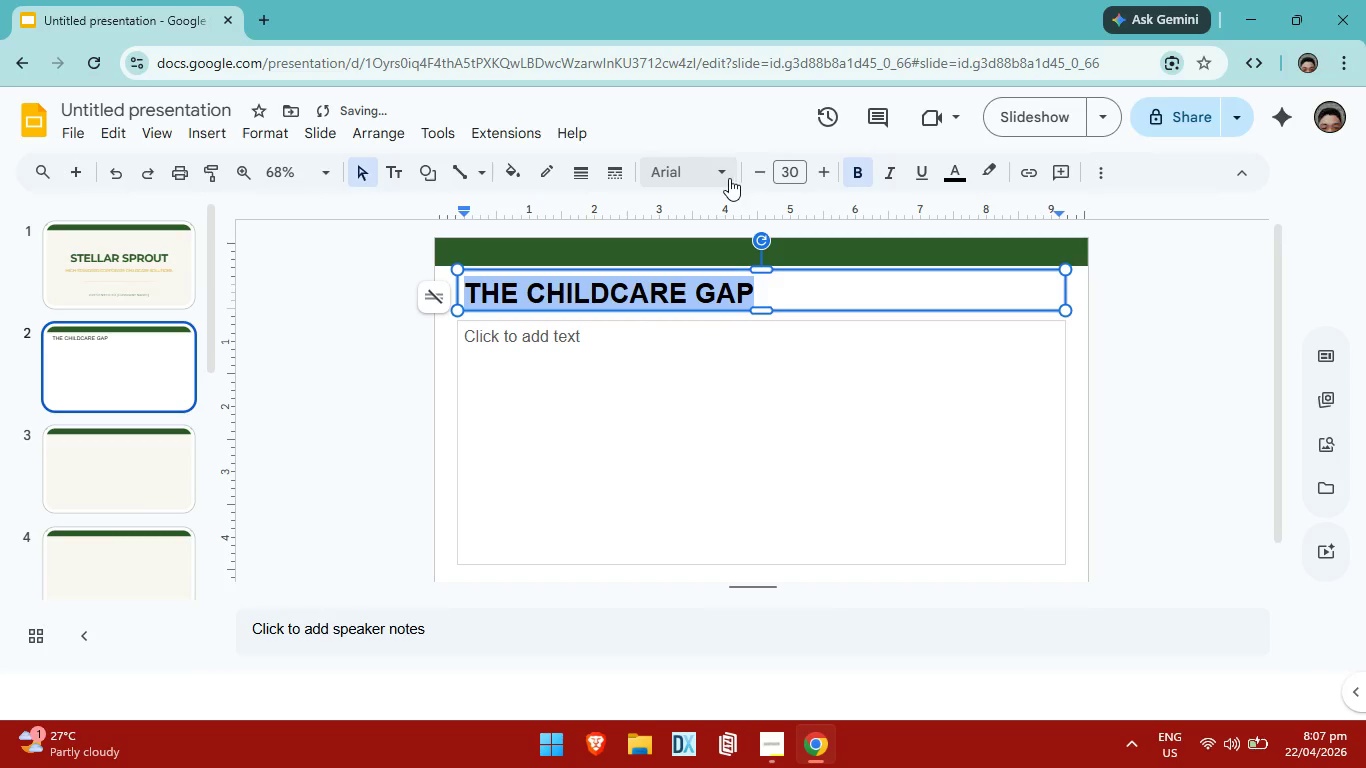 
left_click([729, 178])
 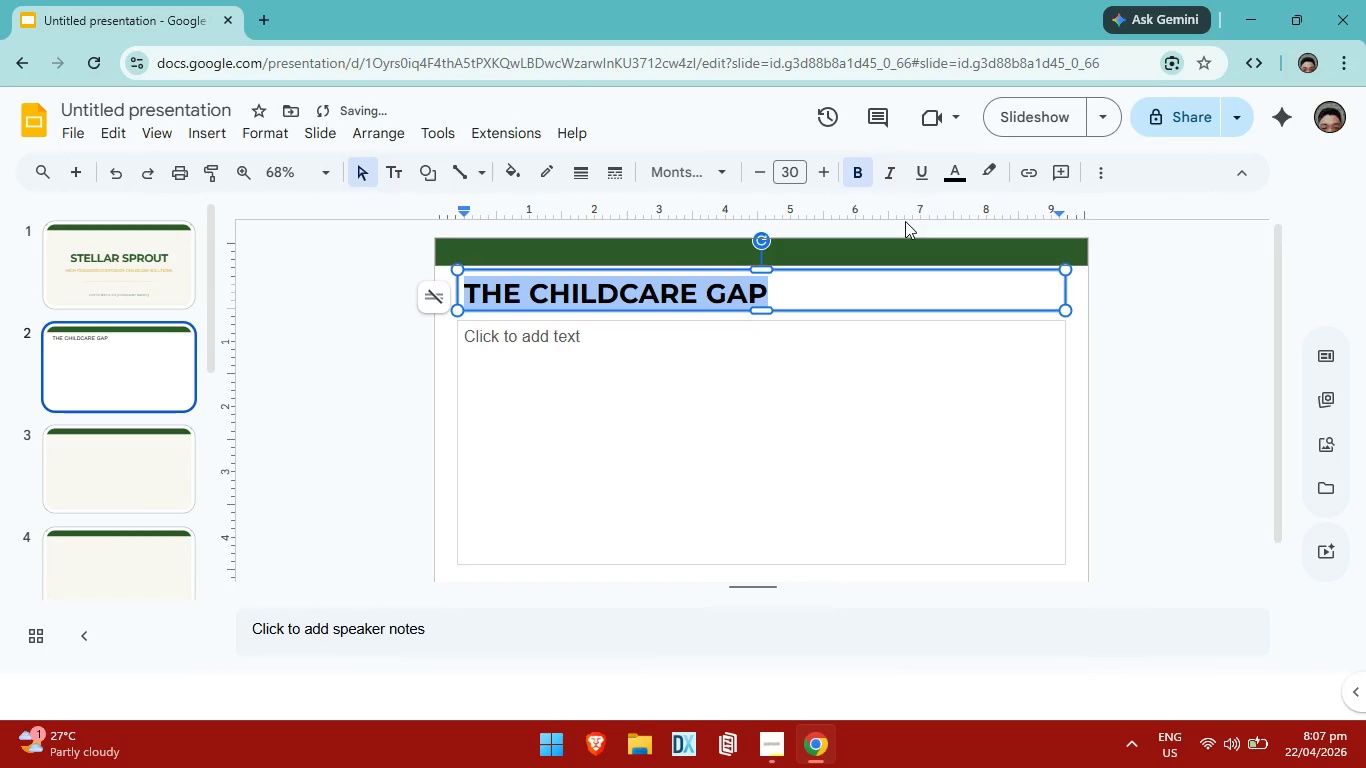 
left_click([959, 181])
 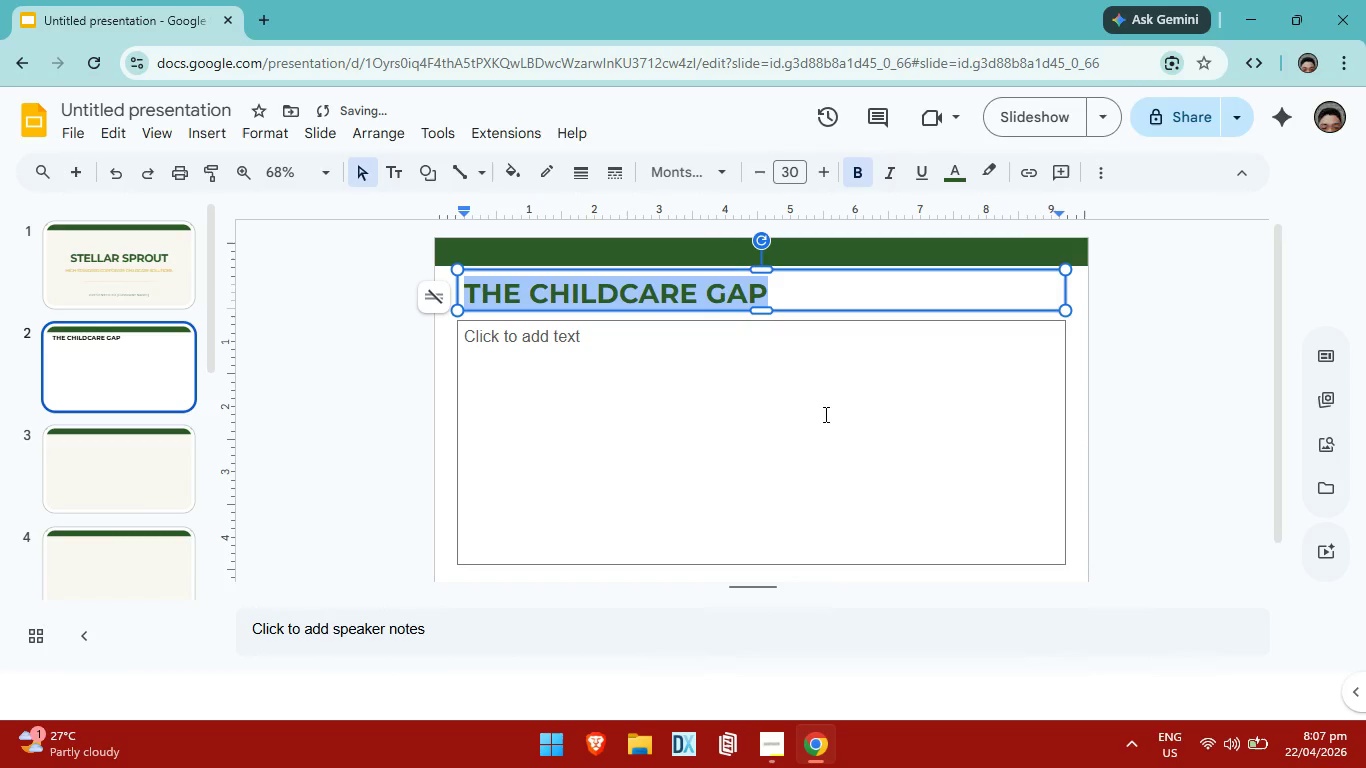 
left_click([818, 410])
 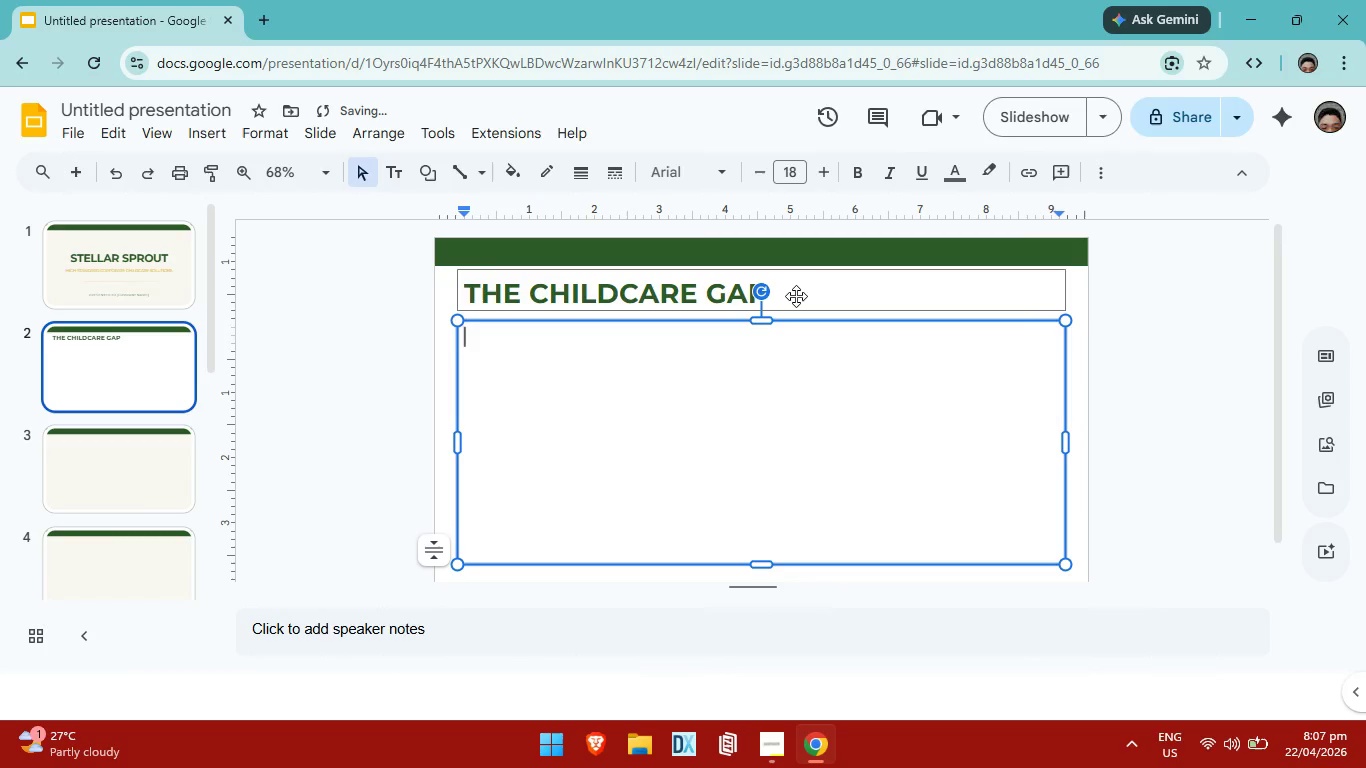 
left_click([796, 289])
 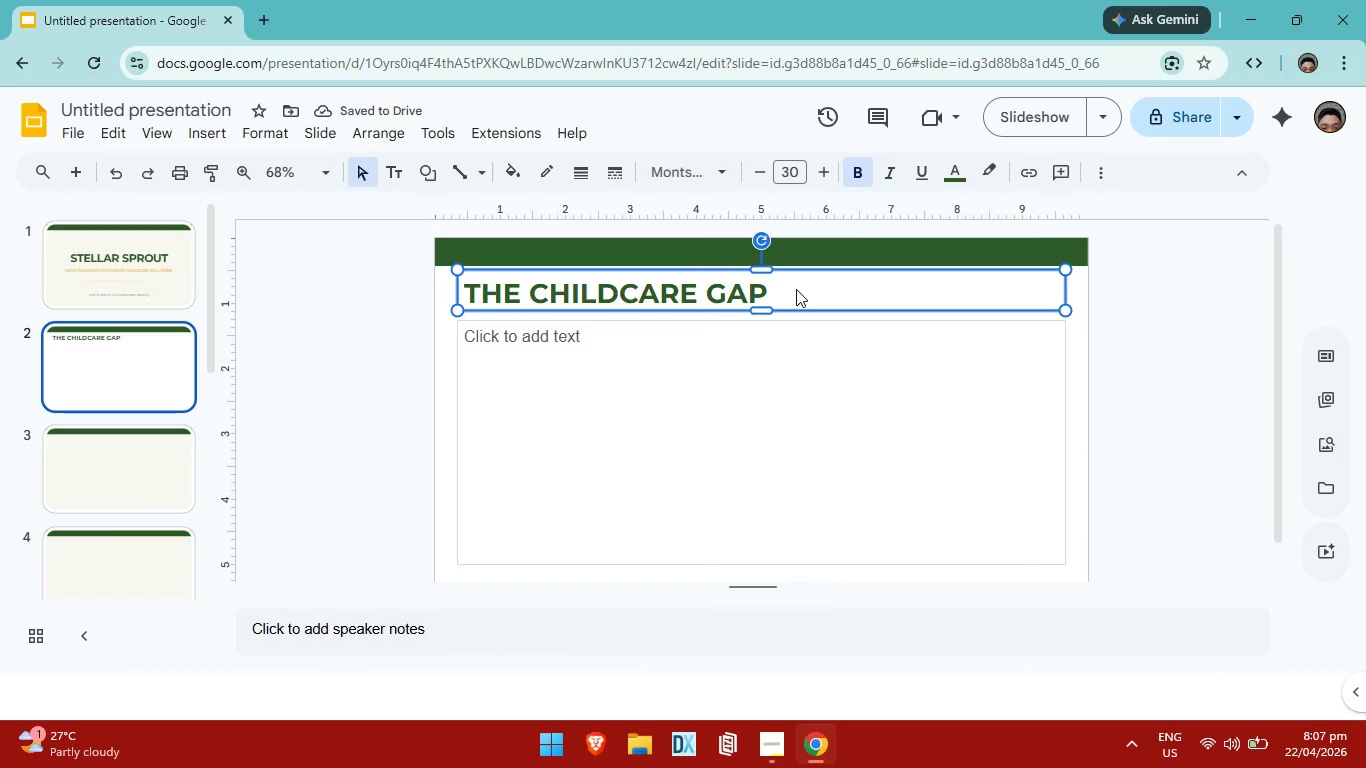 
key(ArrowDown)
 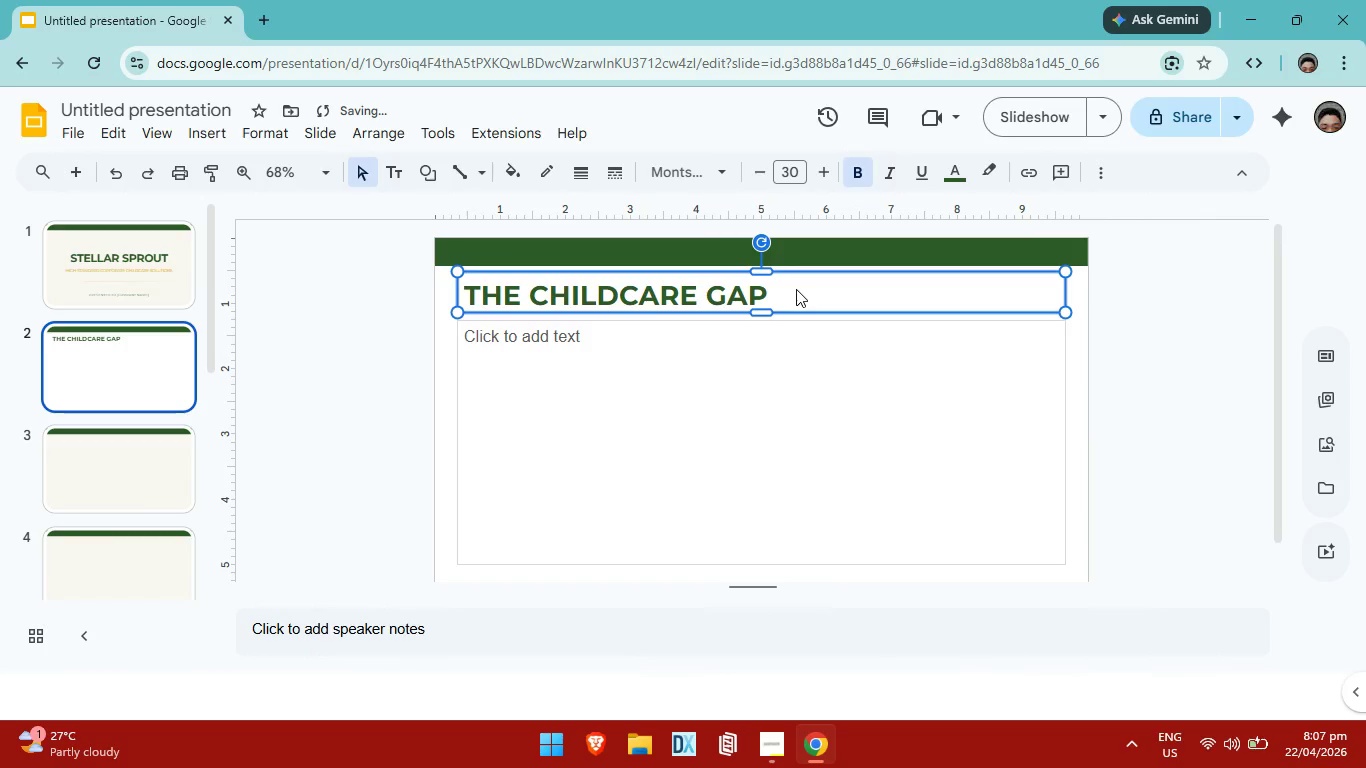 
key(ArrowDown)
 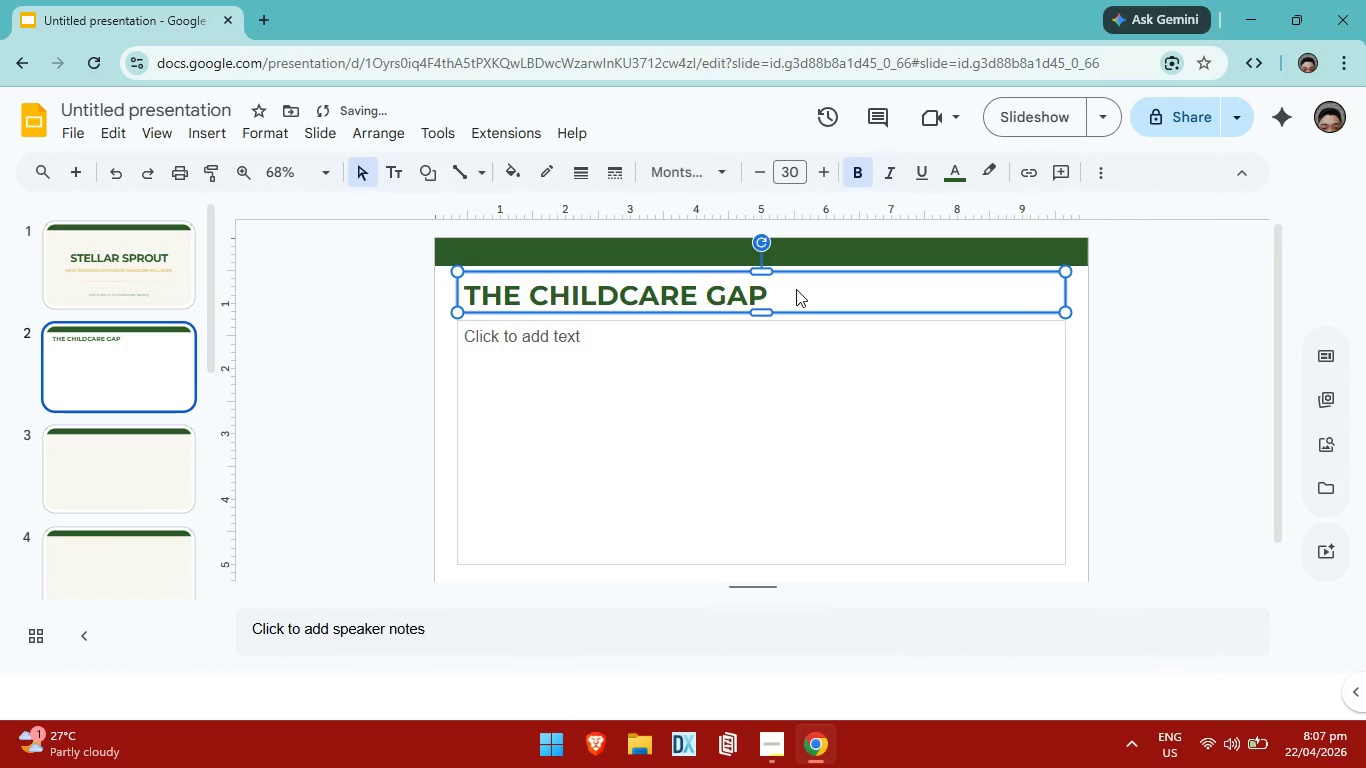 
key(ArrowDown)
 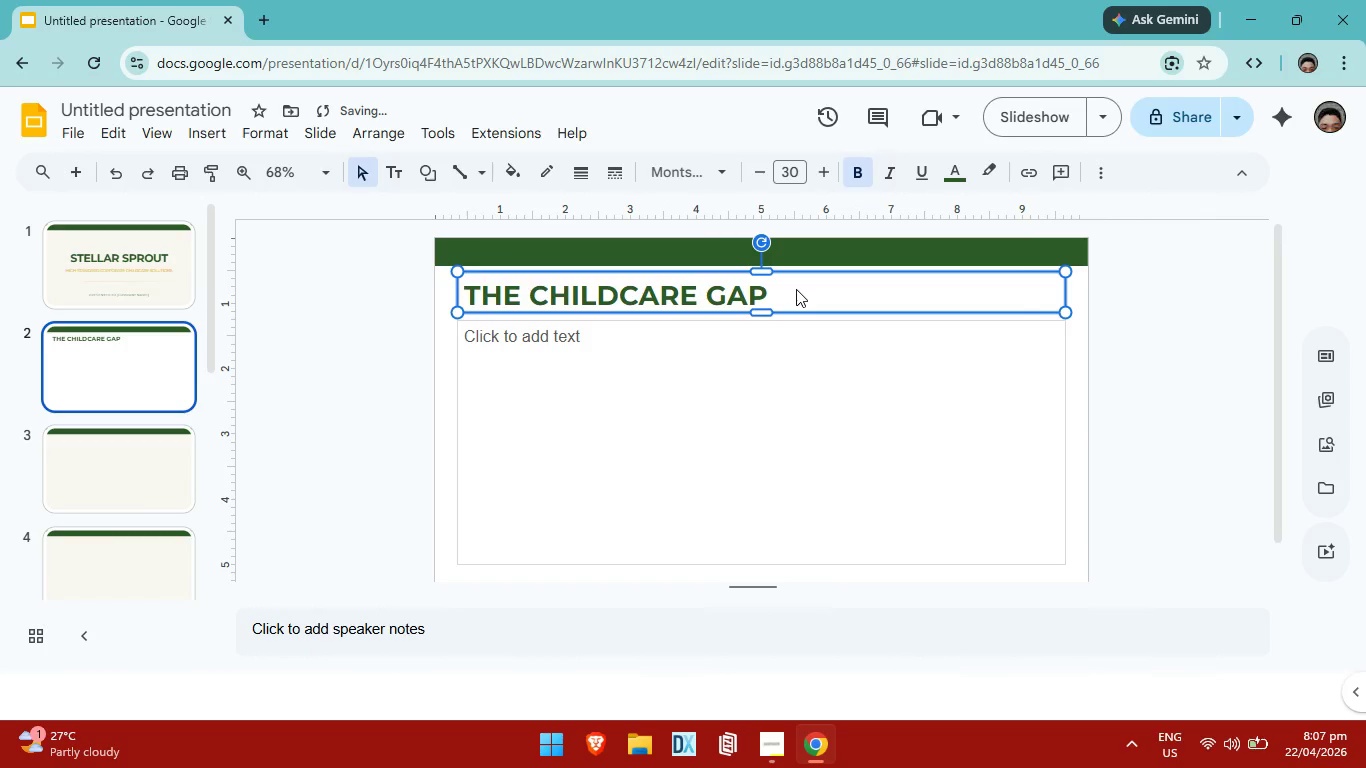 
key(ArrowDown)
 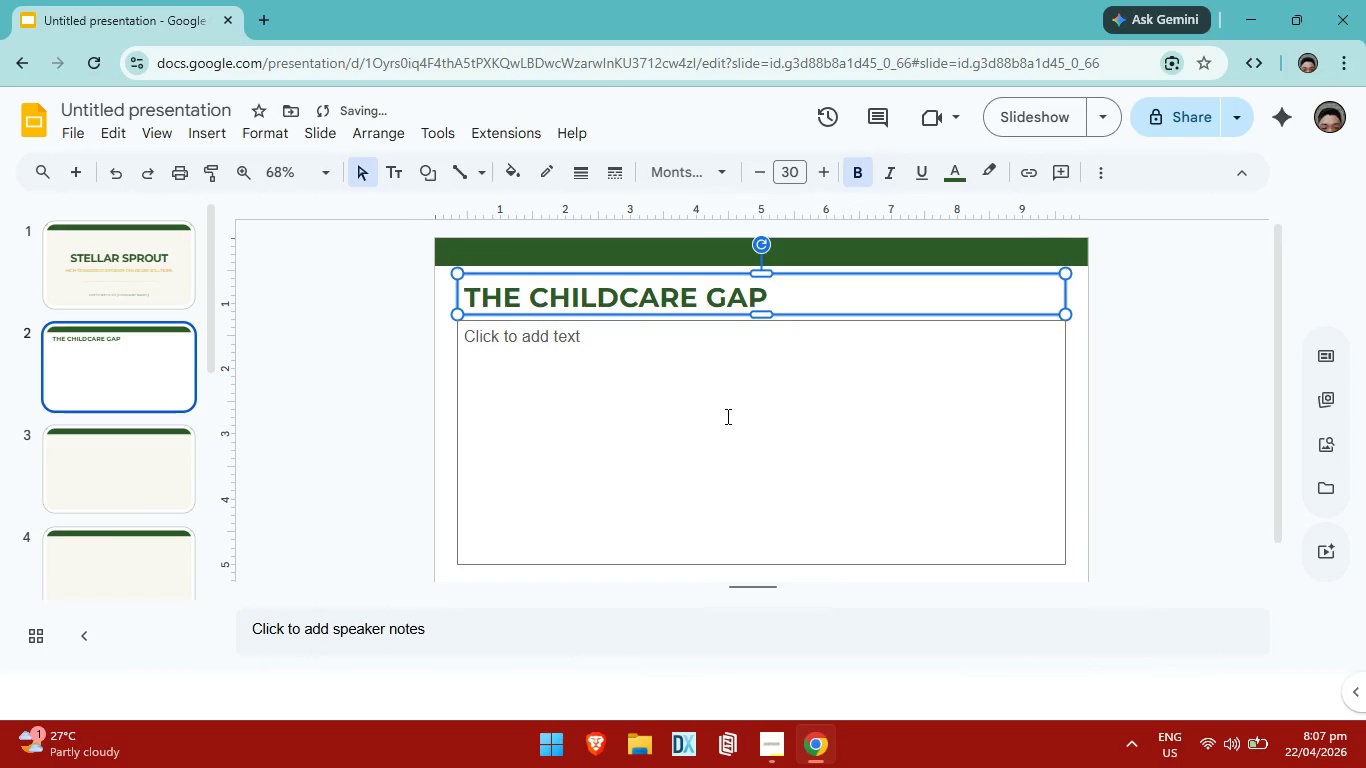 
left_click([726, 416])
 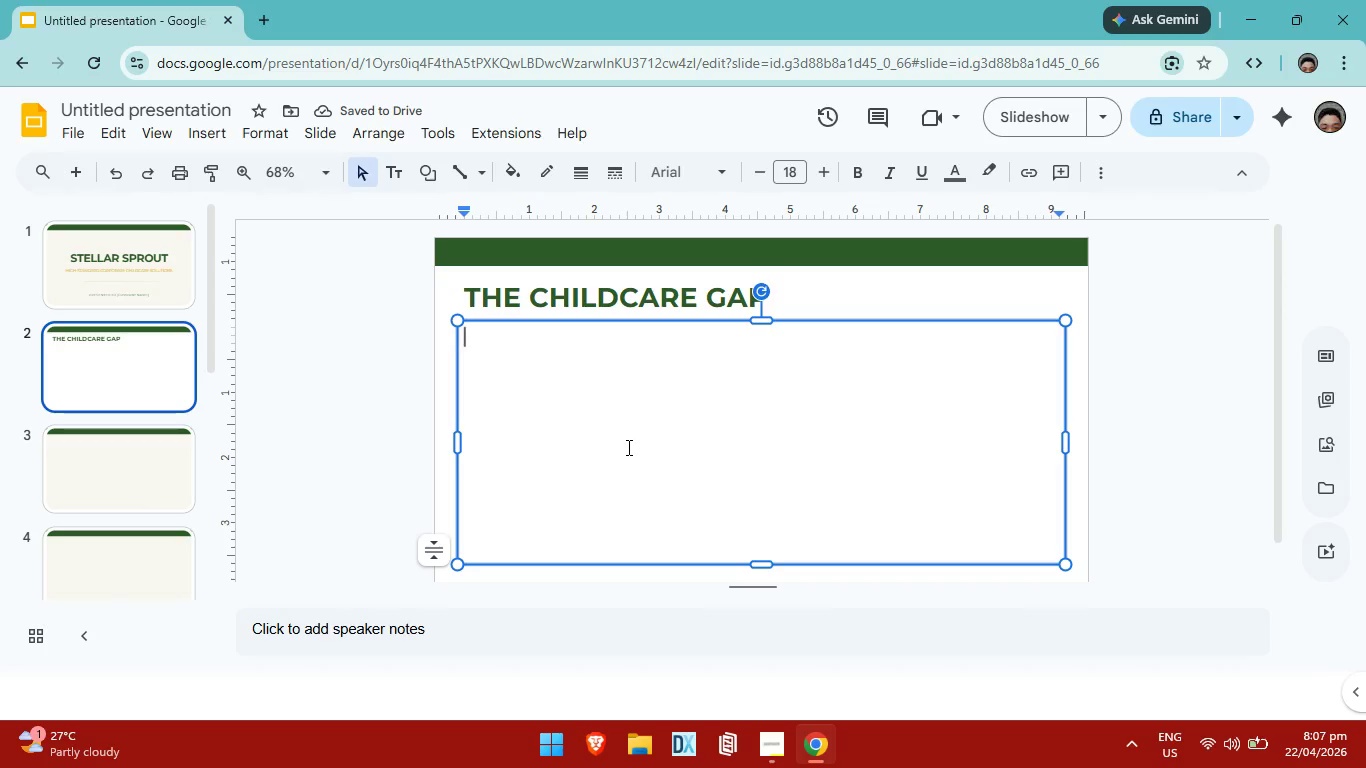 
left_click([599, 446])
 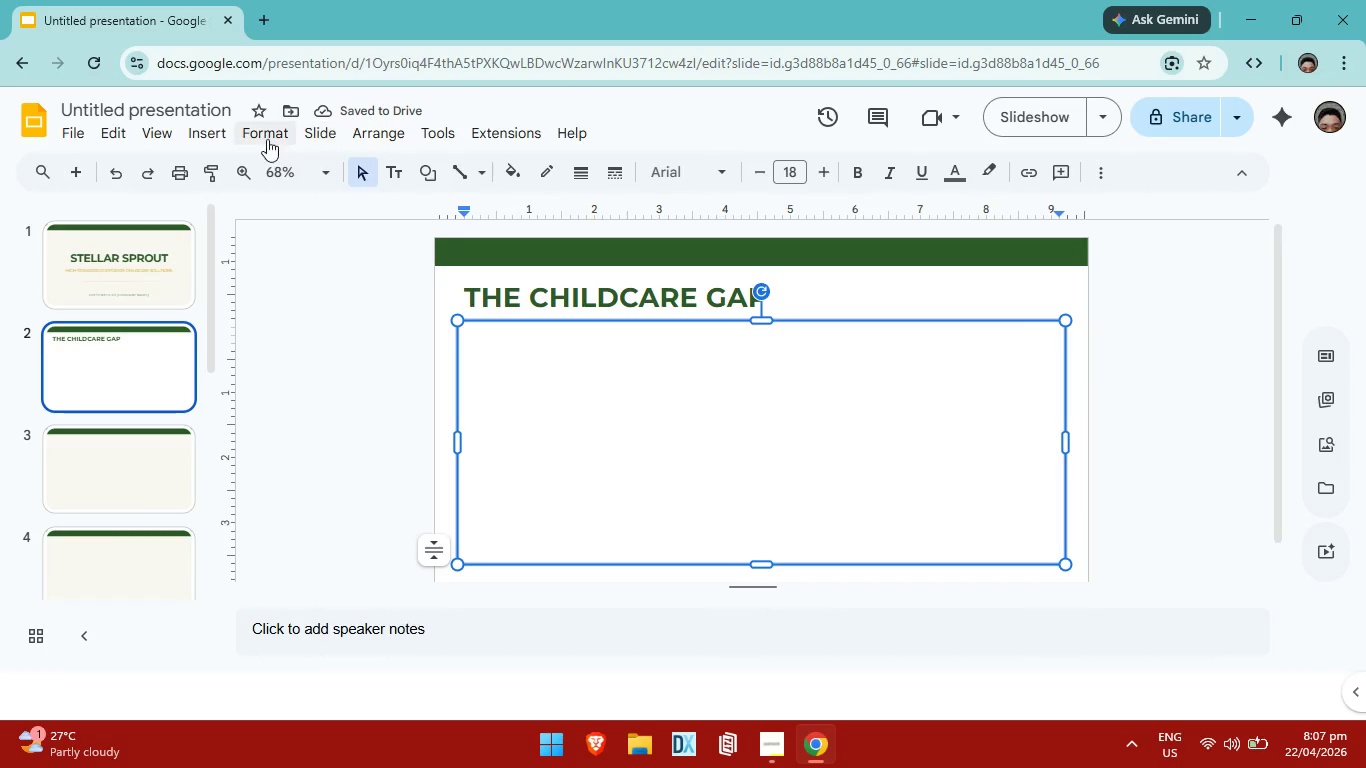 
left_click([200, 143])
 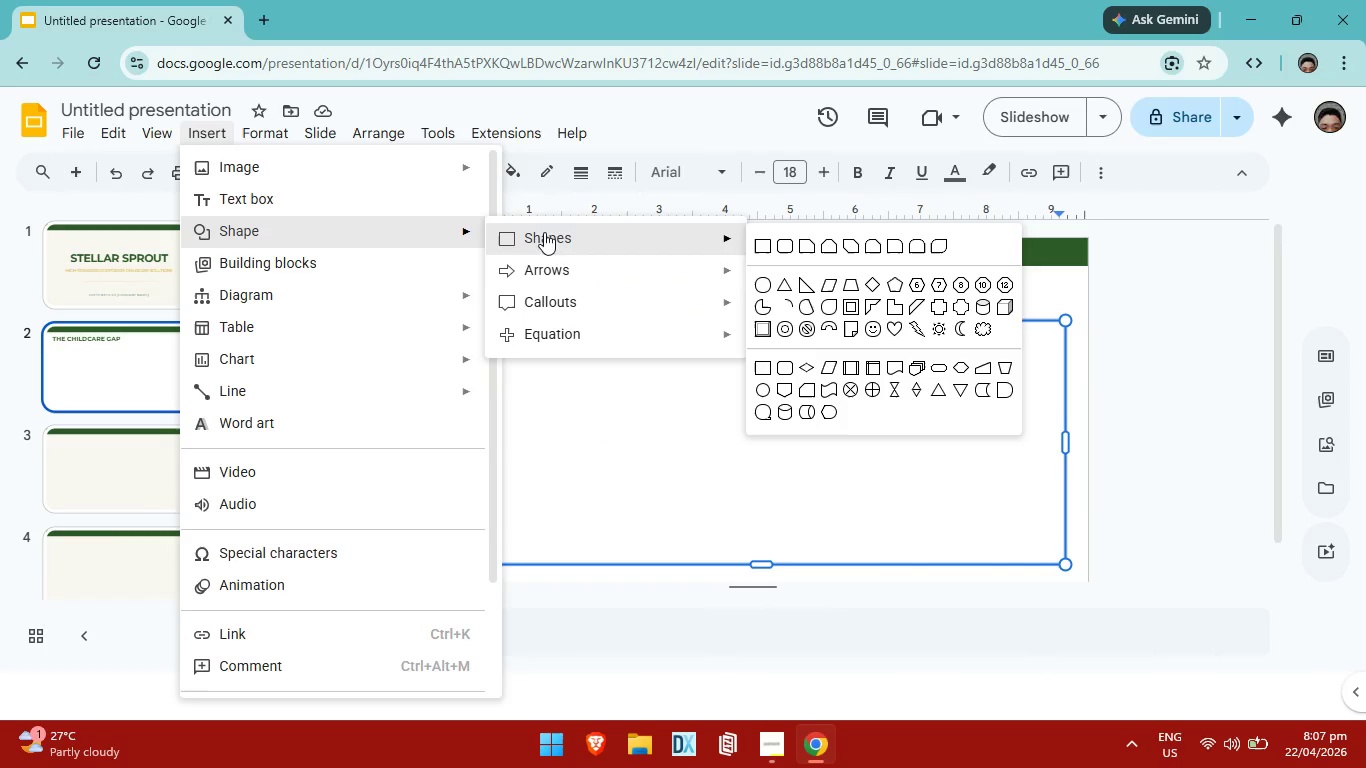 
mouse_move([619, 233])
 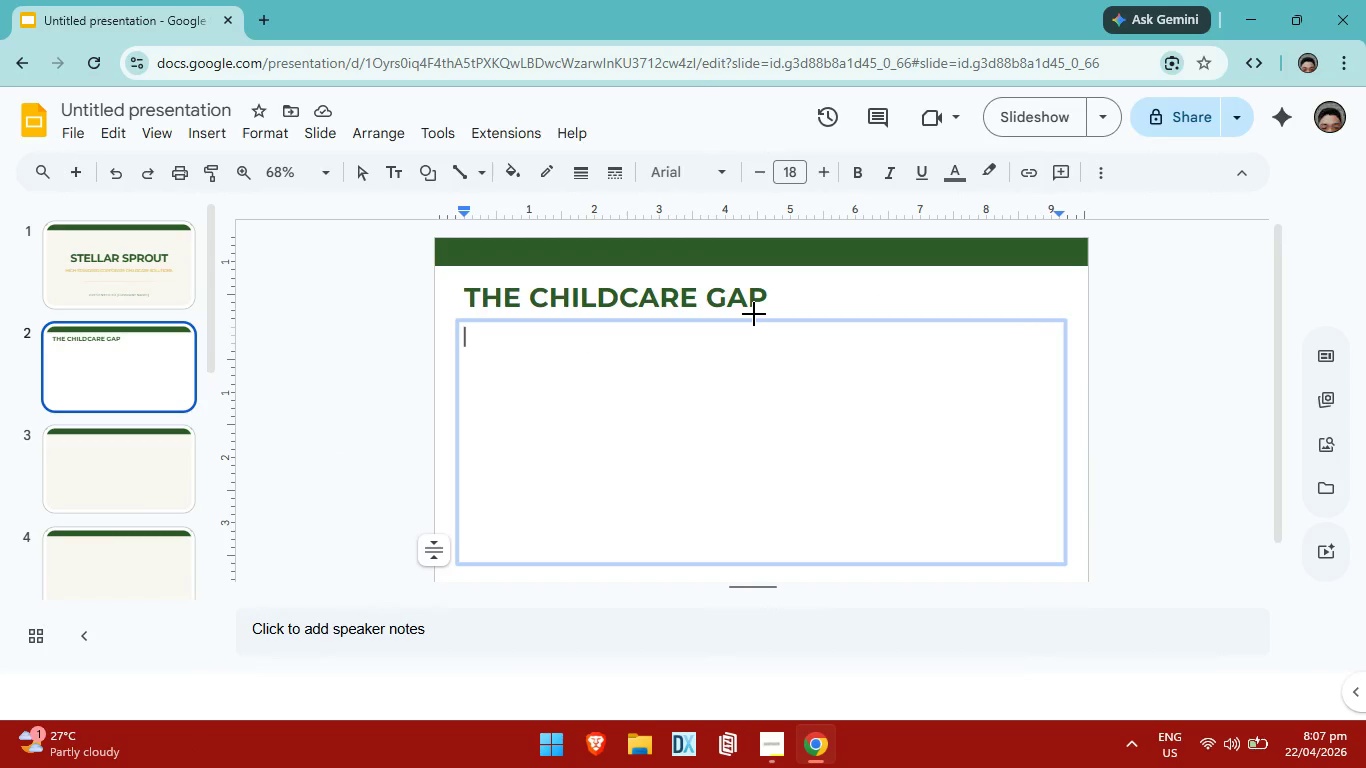 
left_click_drag(start_coordinate=[530, 368], to_coordinate=[714, 553])
 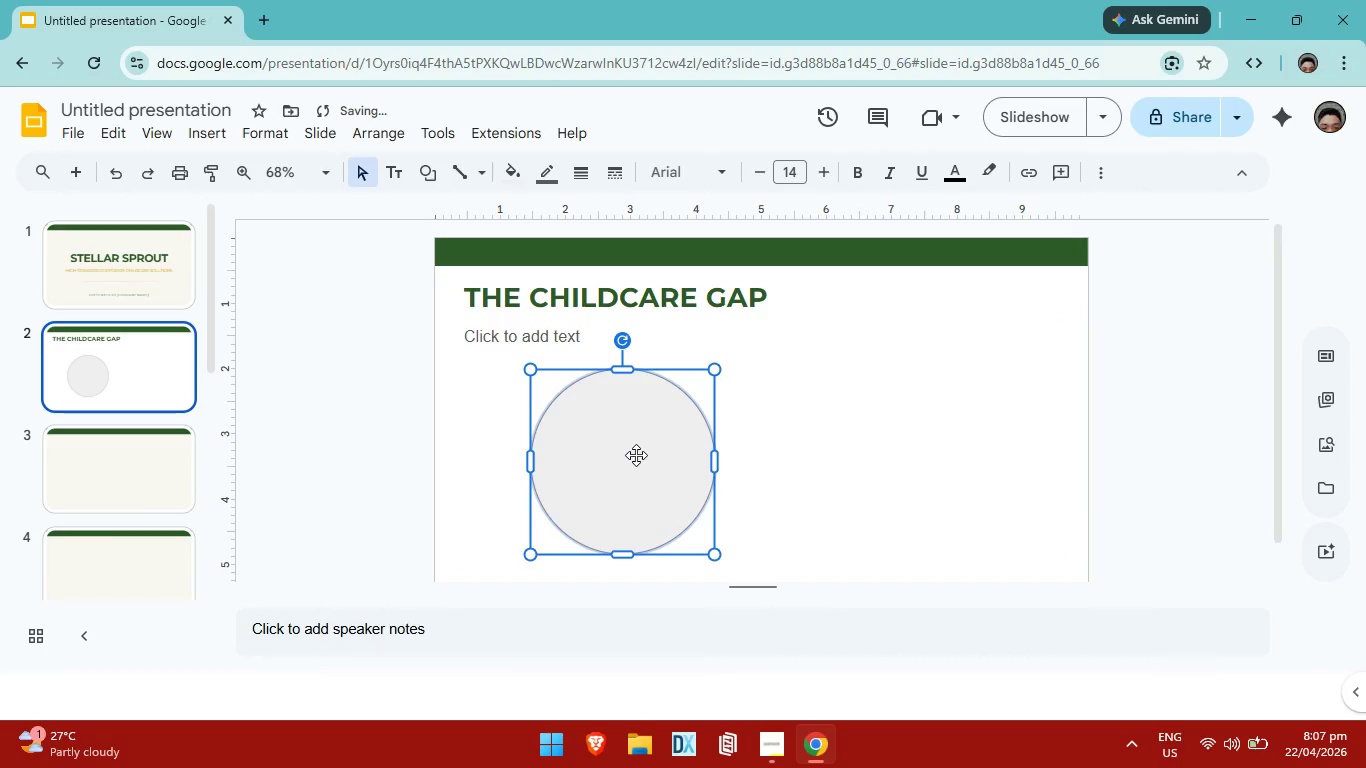 
left_click_drag(start_coordinate=[636, 455], to_coordinate=[629, 429])
 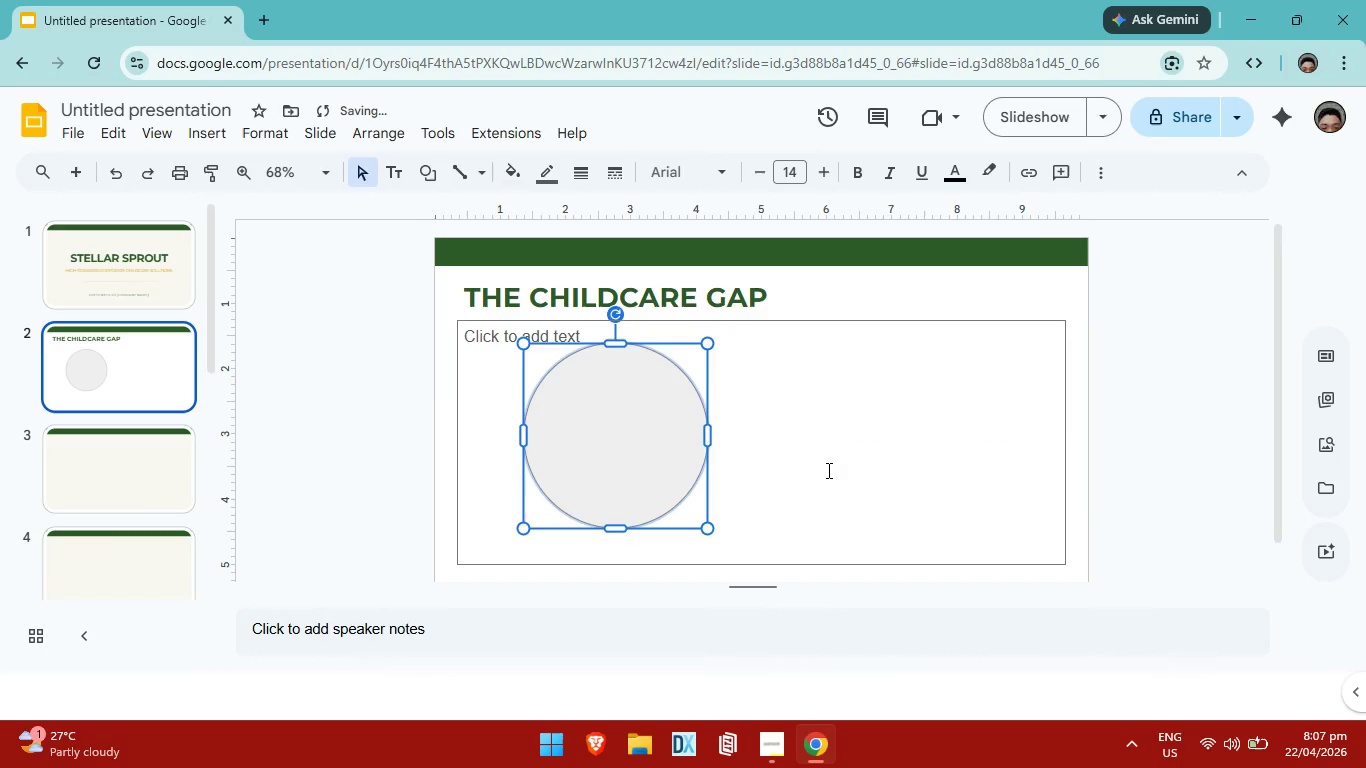 
left_click([827, 470])
 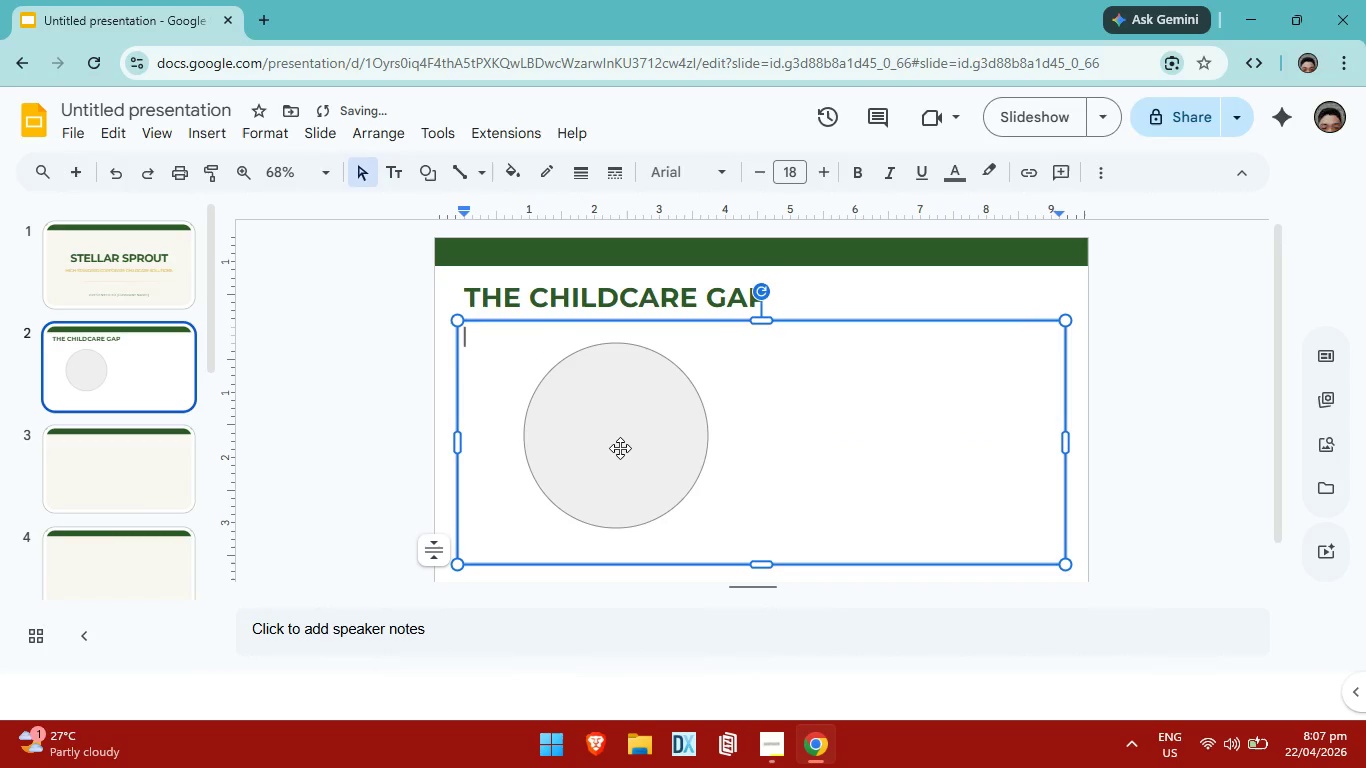 
left_click([620, 448])
 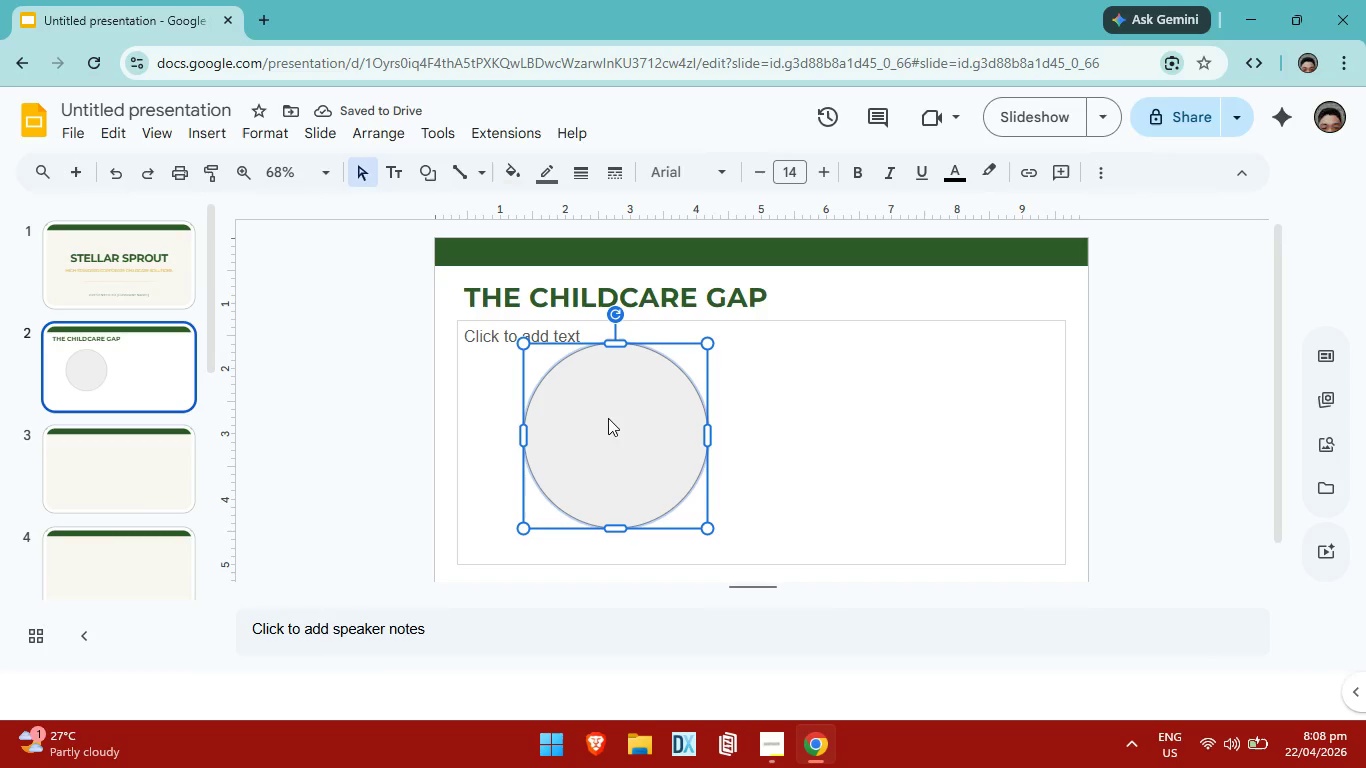 
right_click([609, 411])
 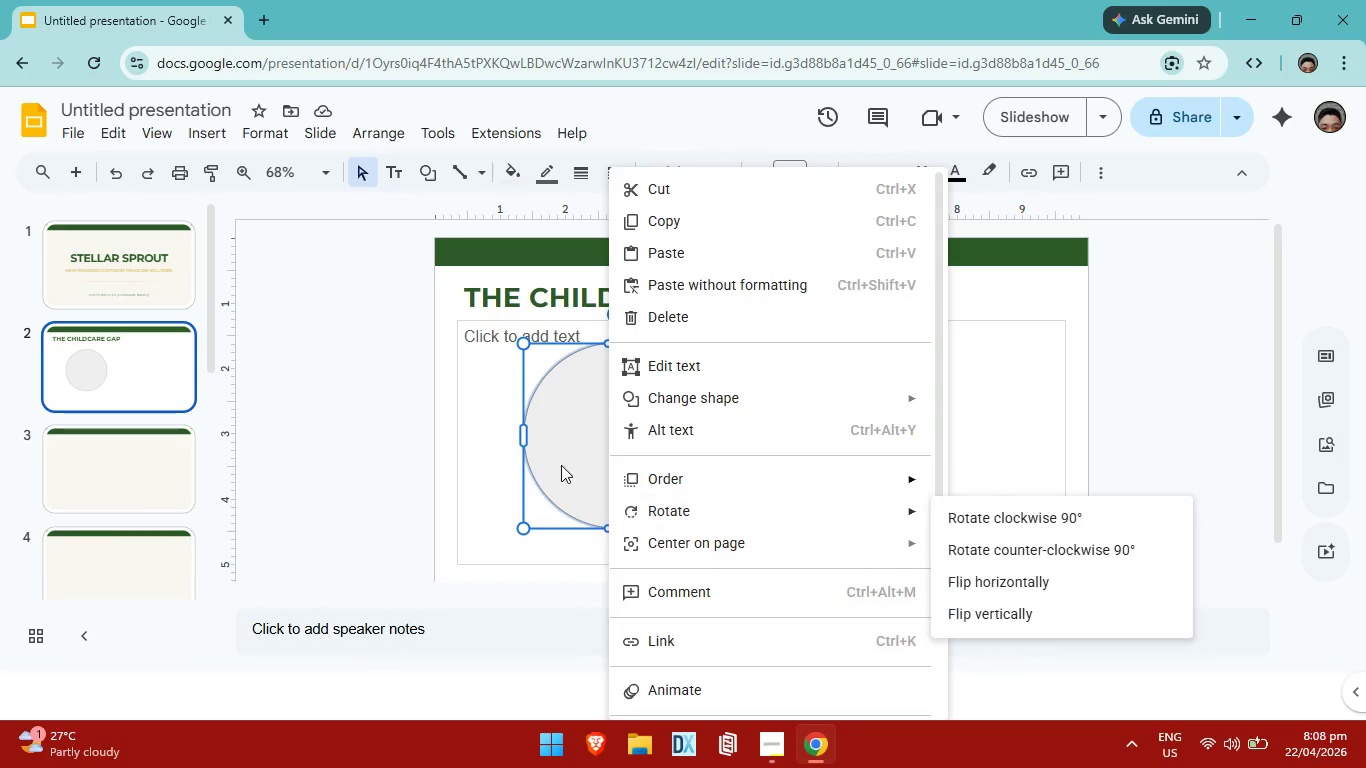 
left_click([627, 447])
 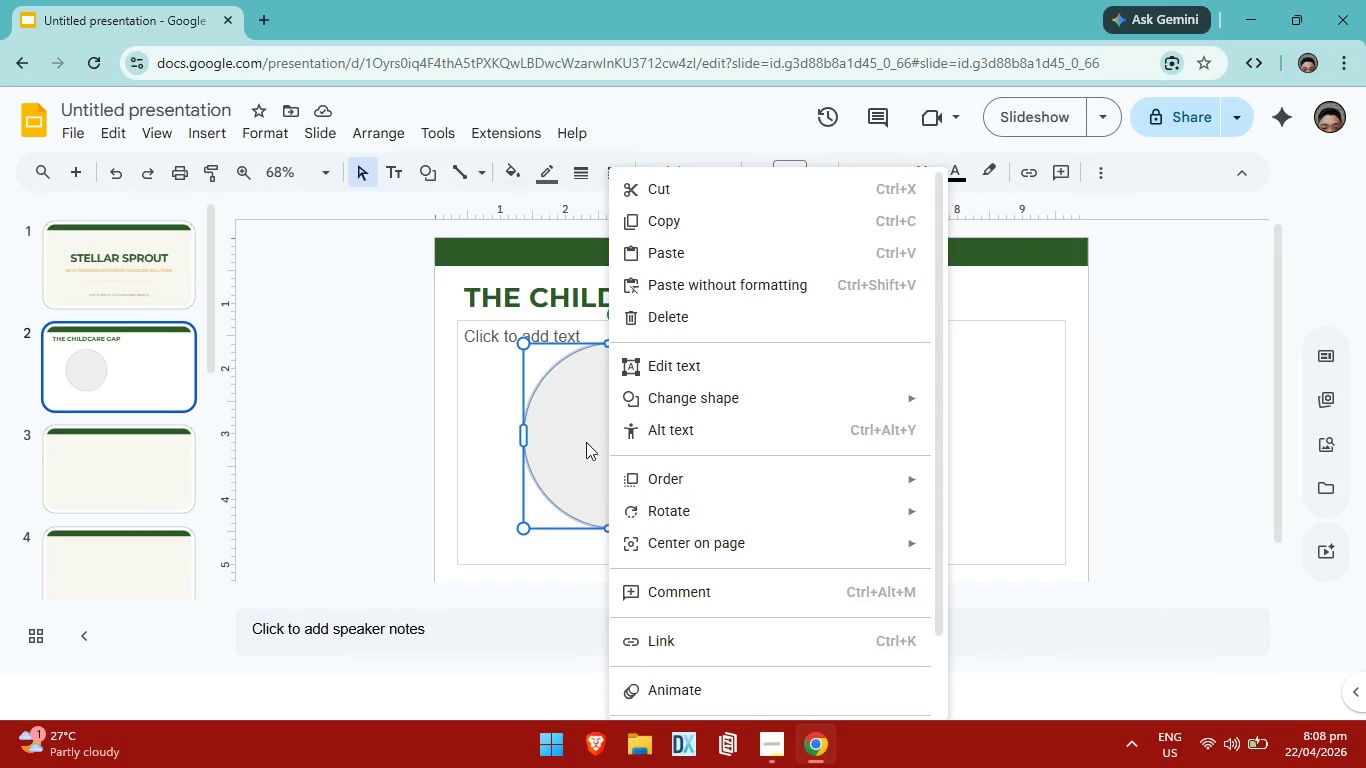 
left_click([586, 442])
 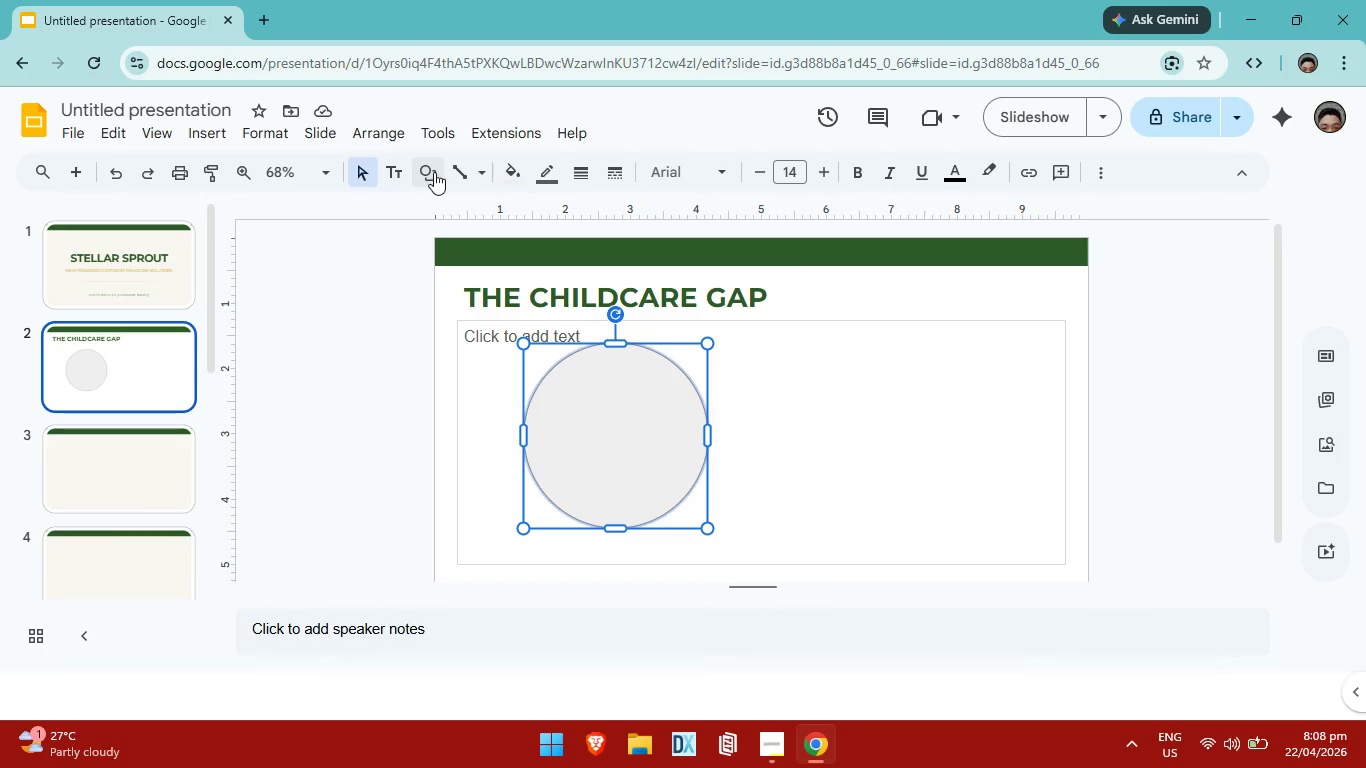 
wait(6.08)
 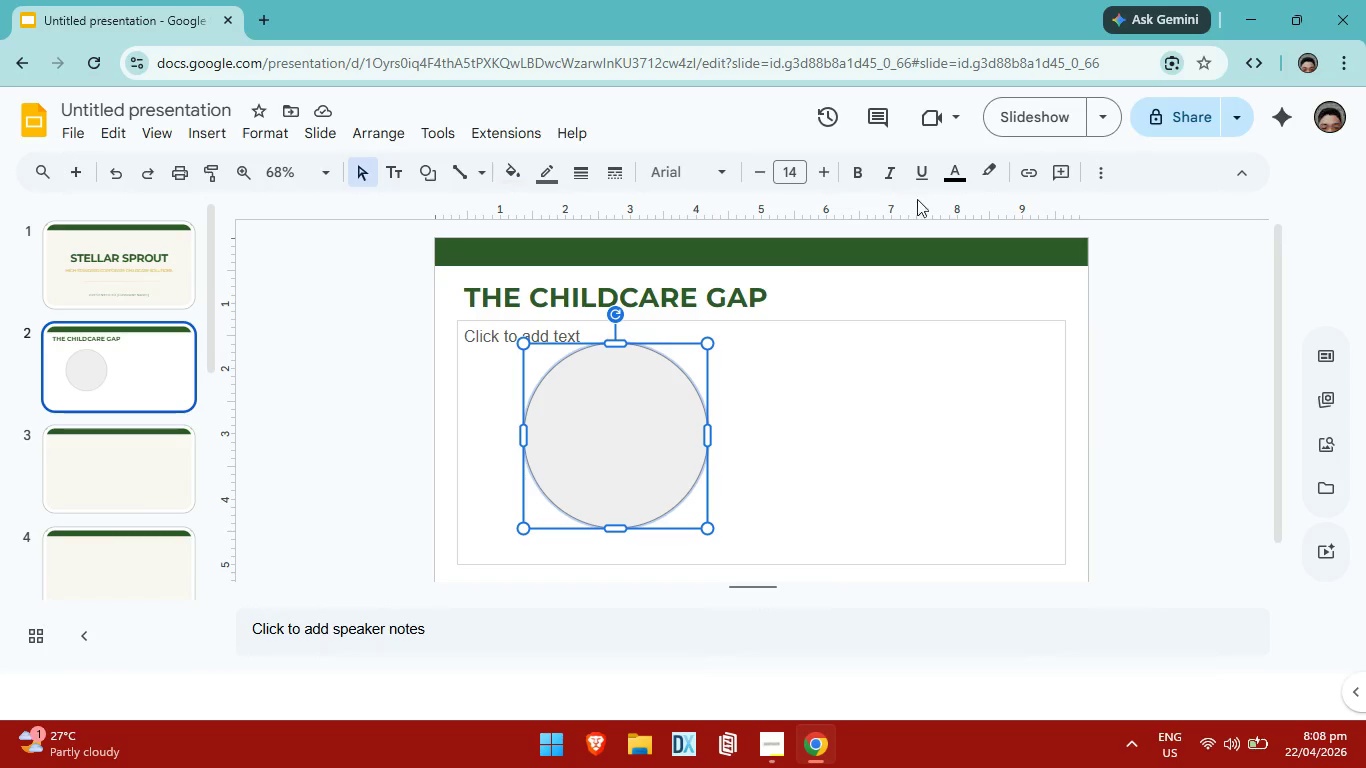 
left_click([635, 458])
 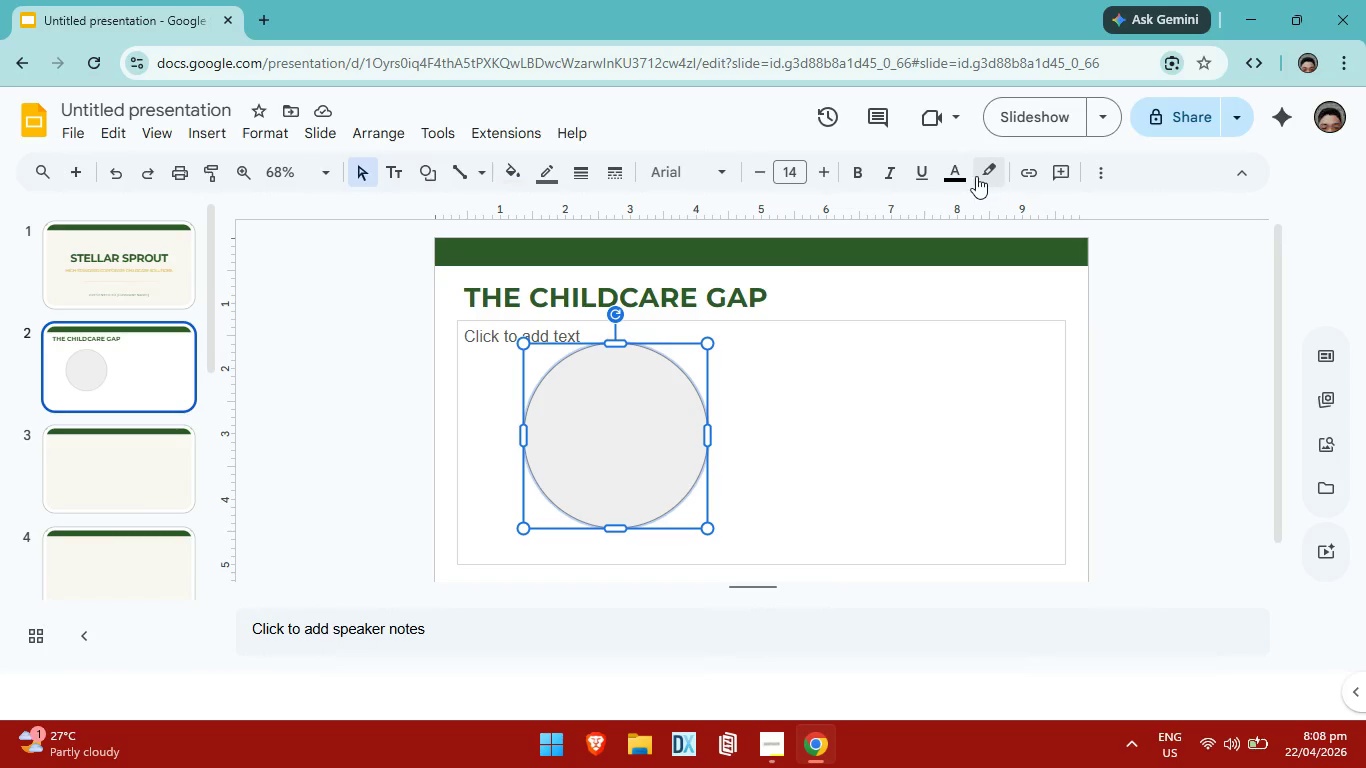 
left_click([955, 172])
 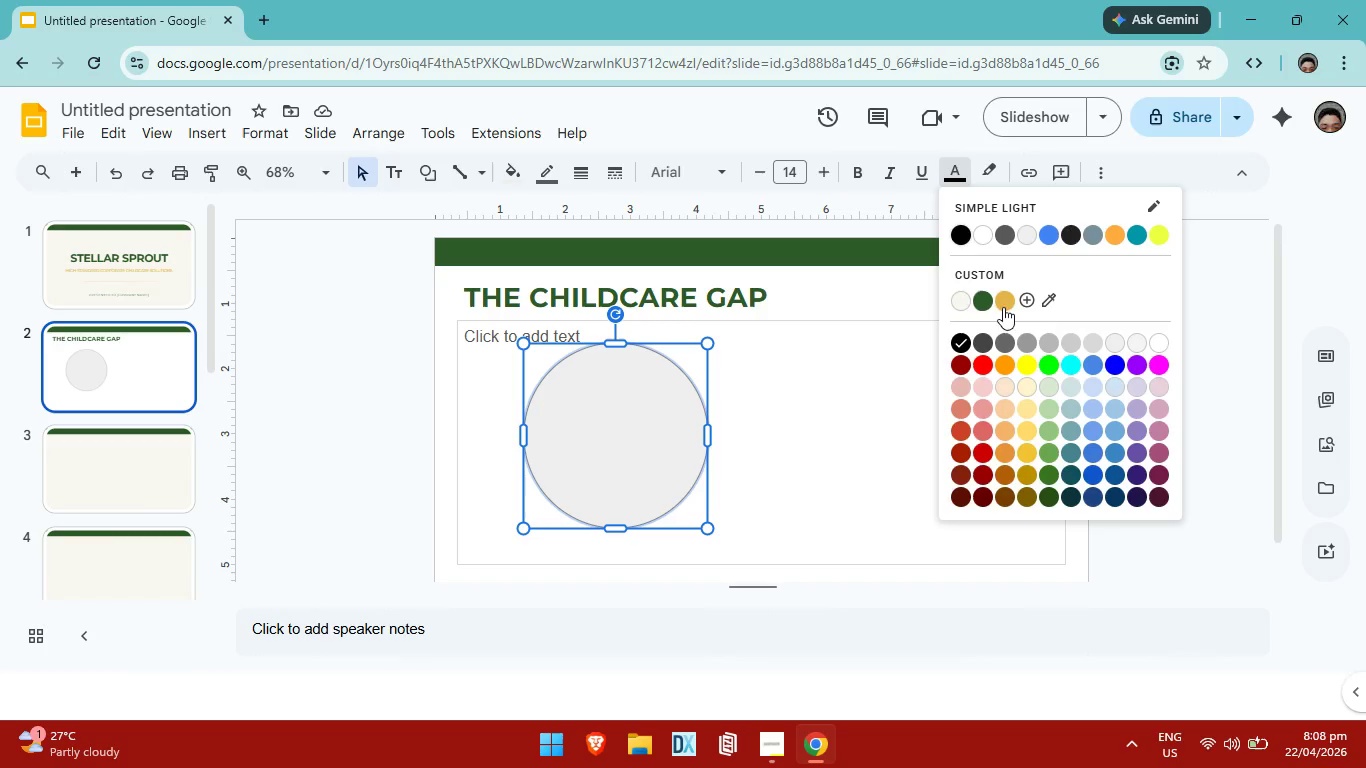 
left_click([1008, 305])
 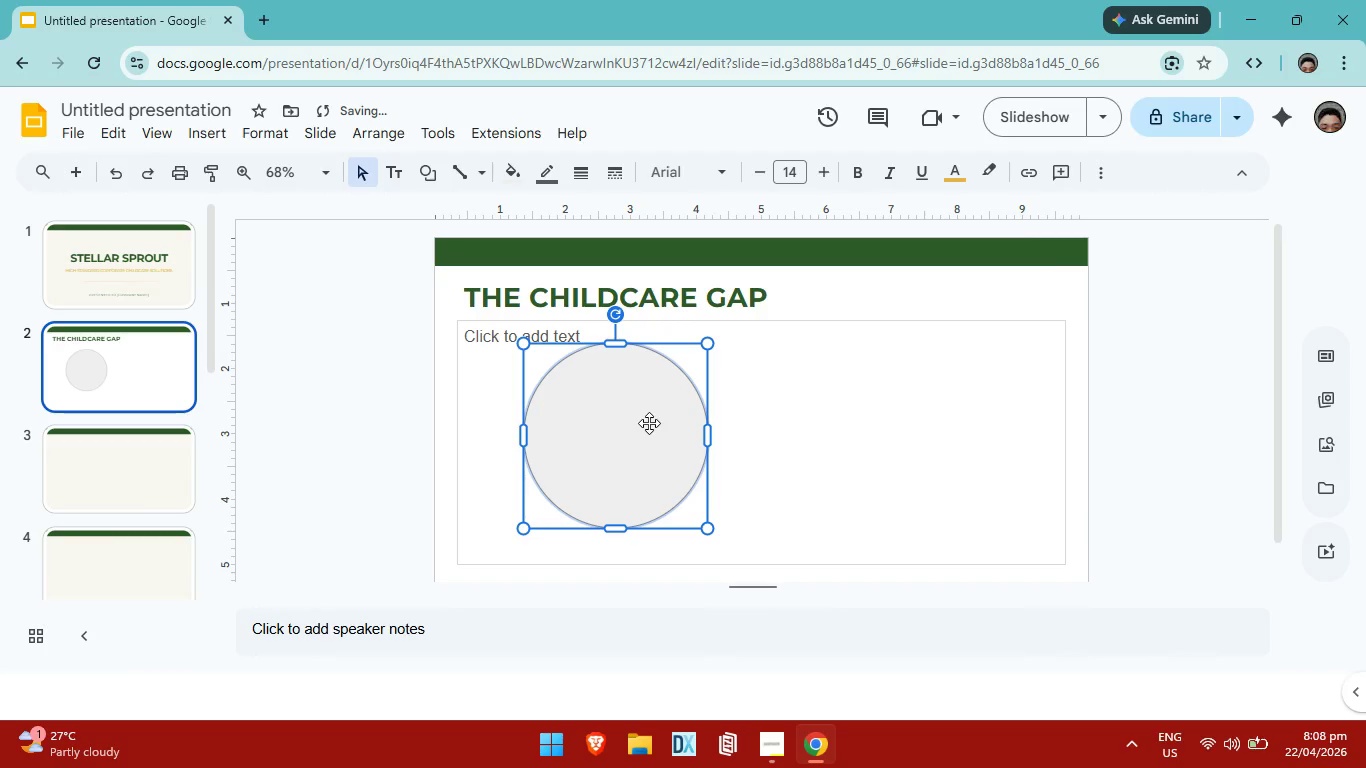 
left_click([600, 443])
 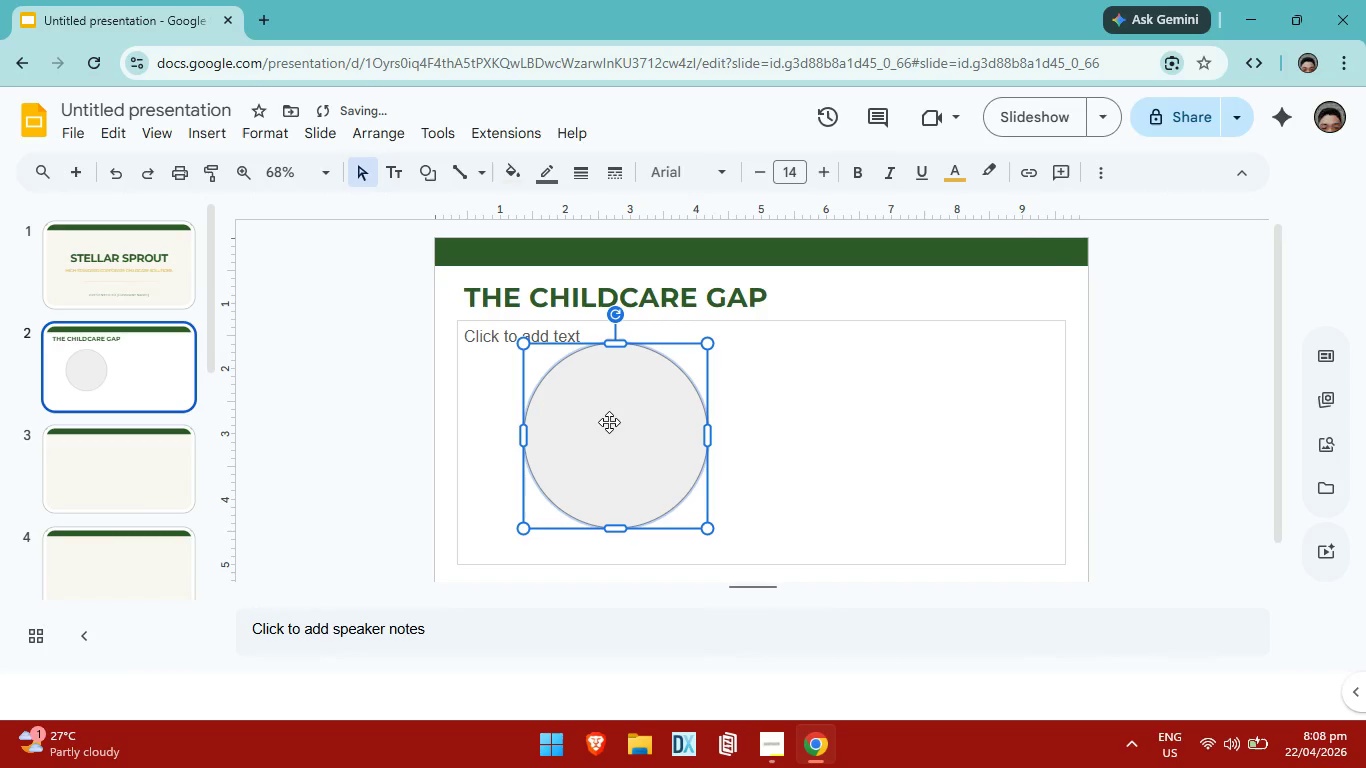 
right_click([609, 422])
 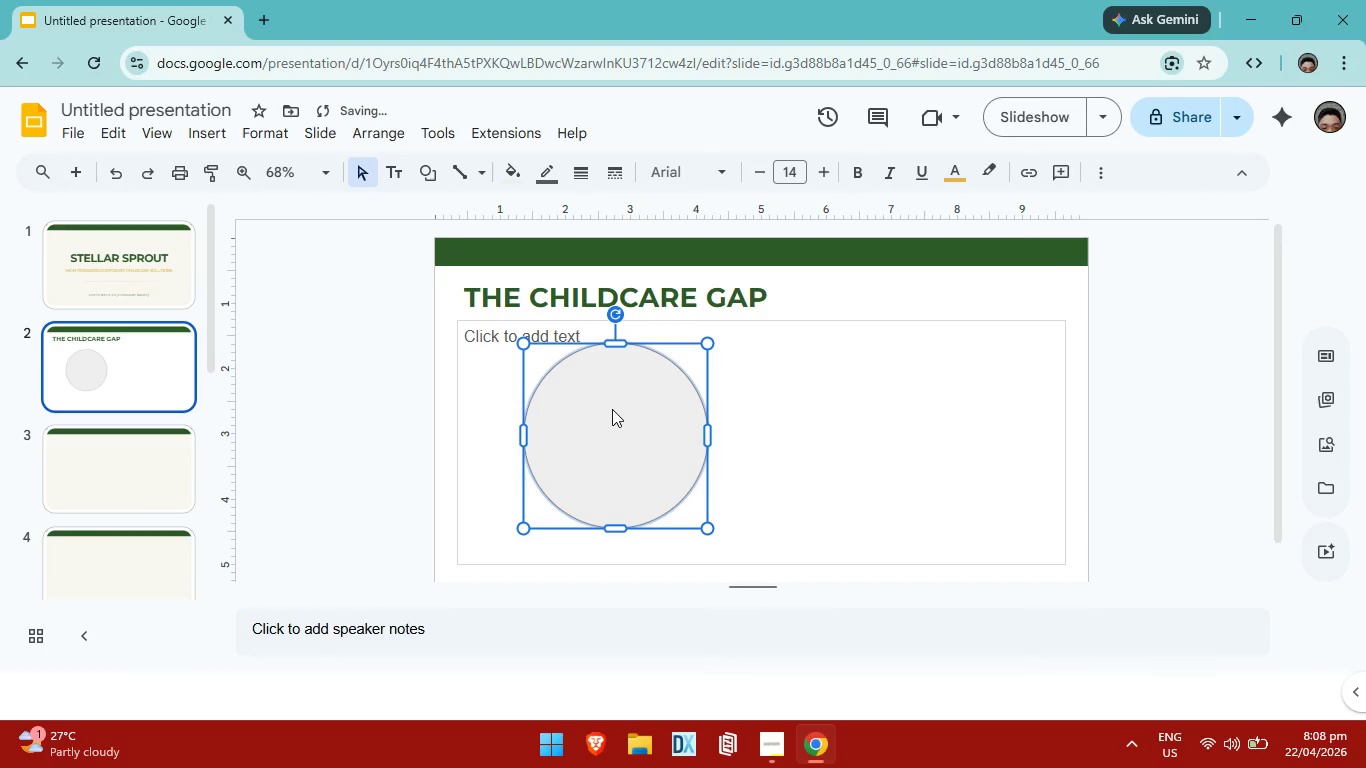 
right_click([612, 407])
 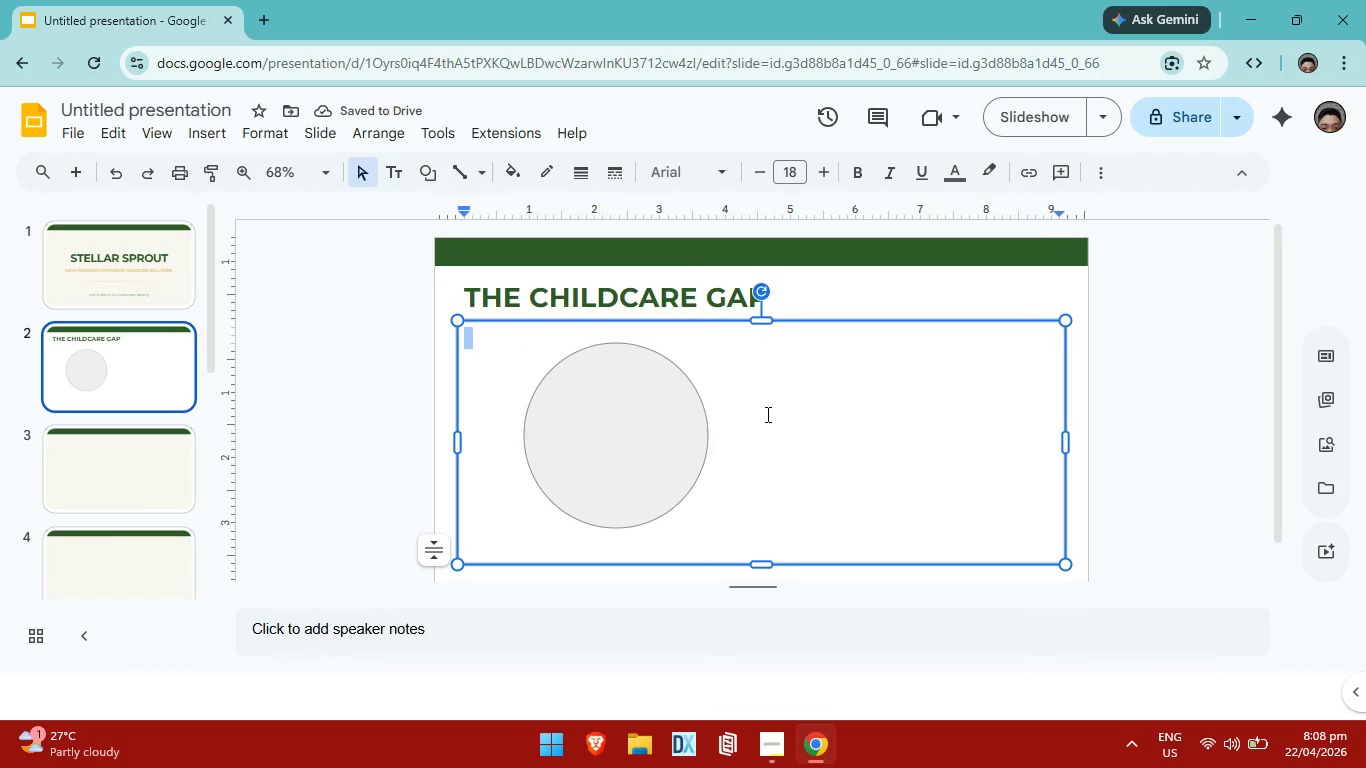 
left_click([625, 429])
 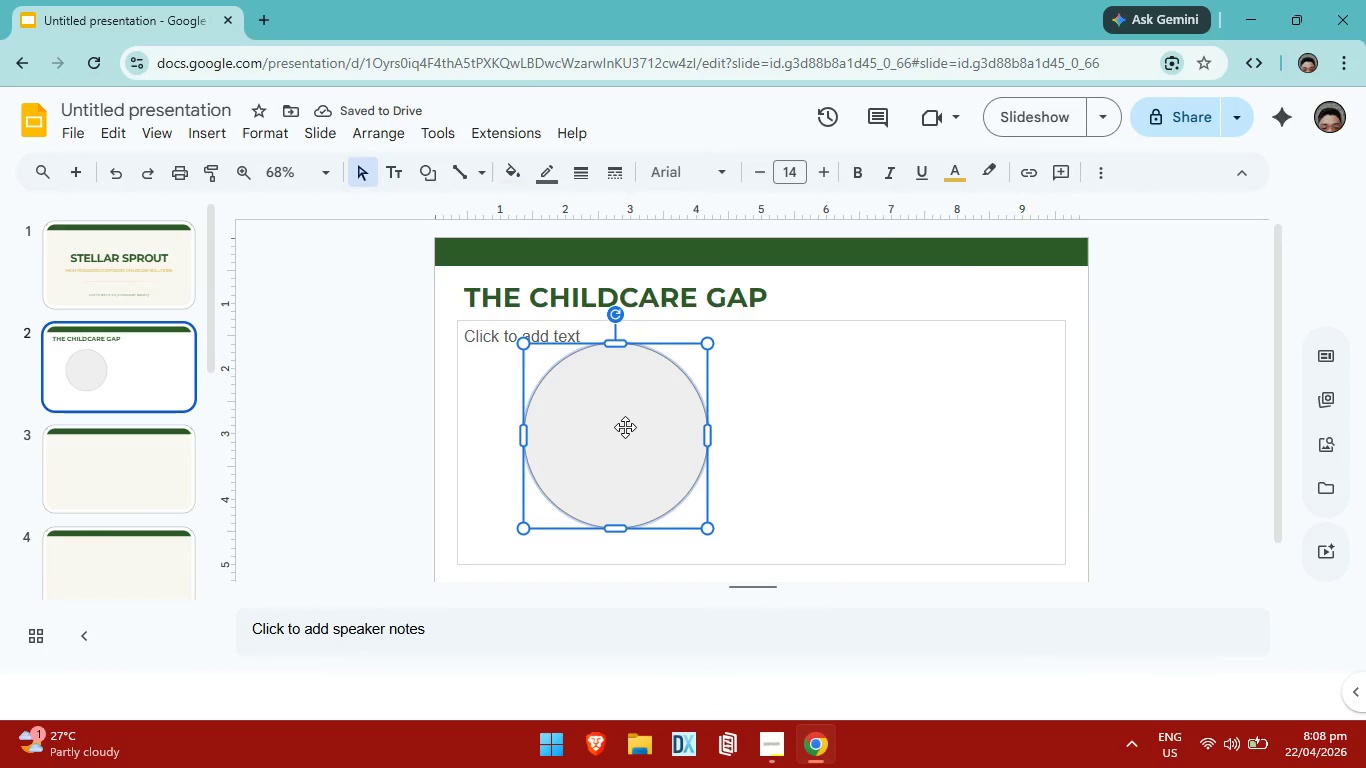 
right_click([625, 427])
 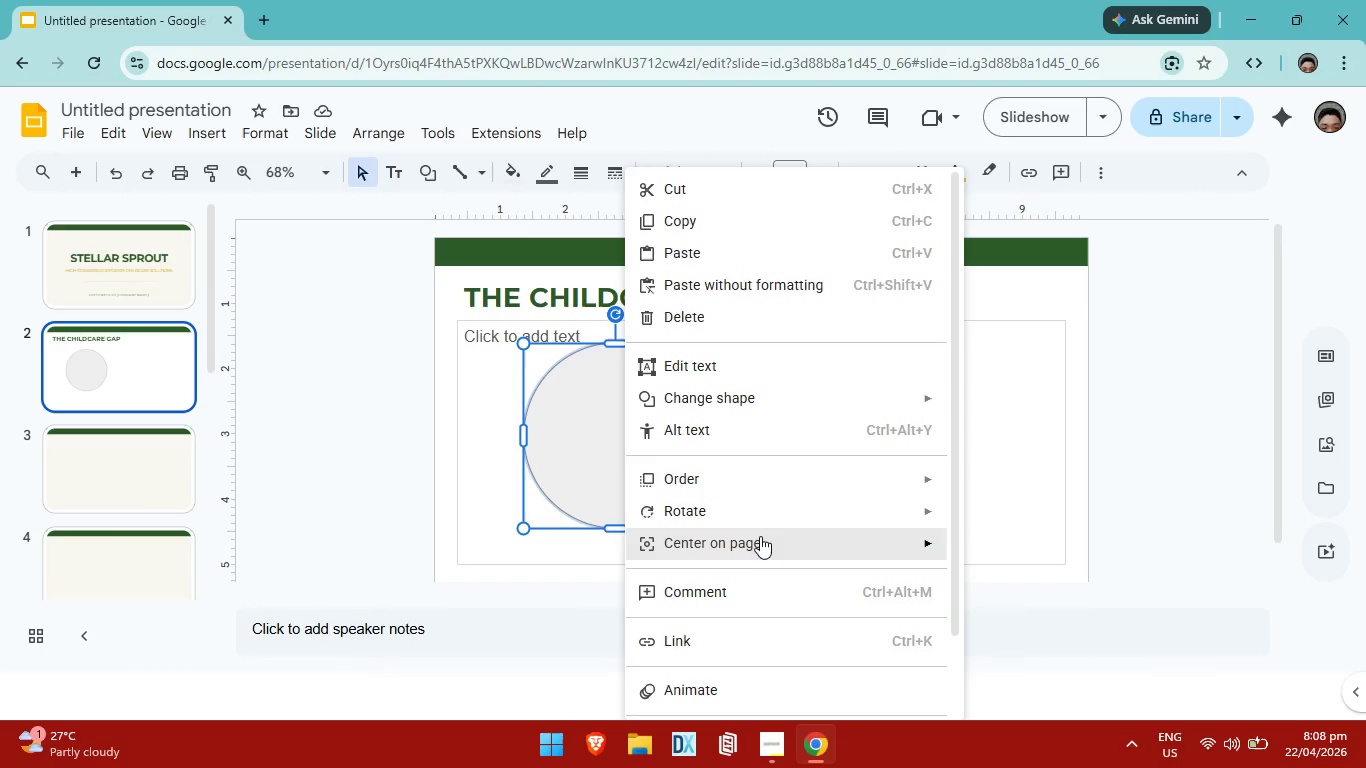 
scroll: coordinate [774, 528], scroll_direction: down, amount: 3.0
 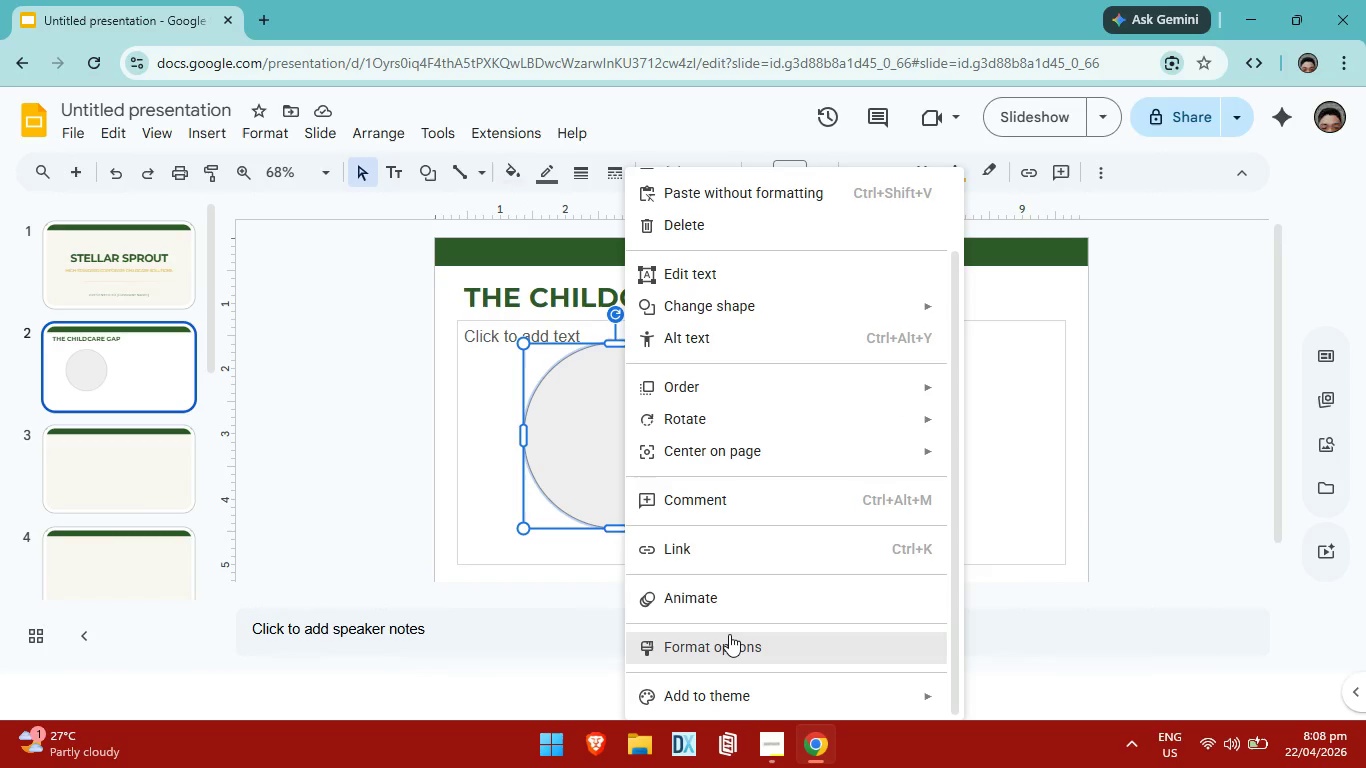 
left_click([729, 634])
 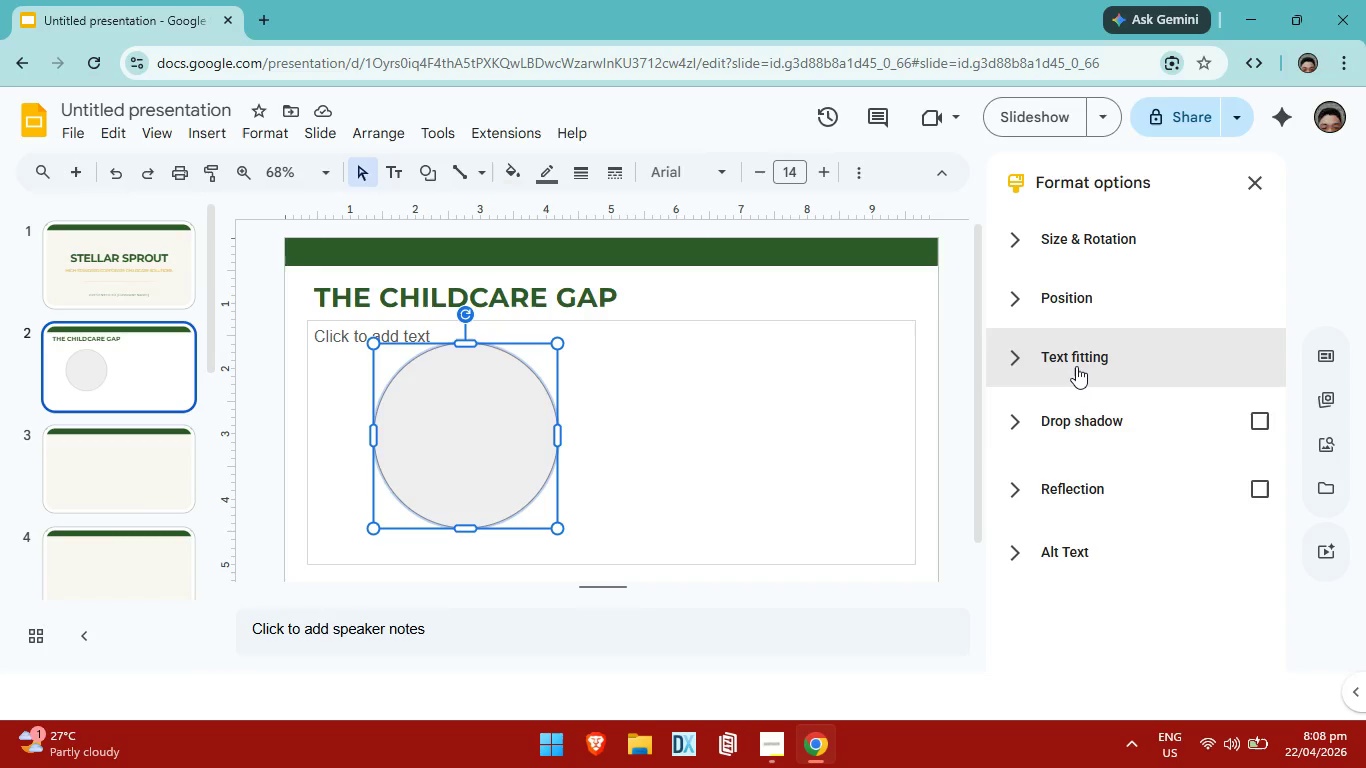 
left_click([1076, 366])
 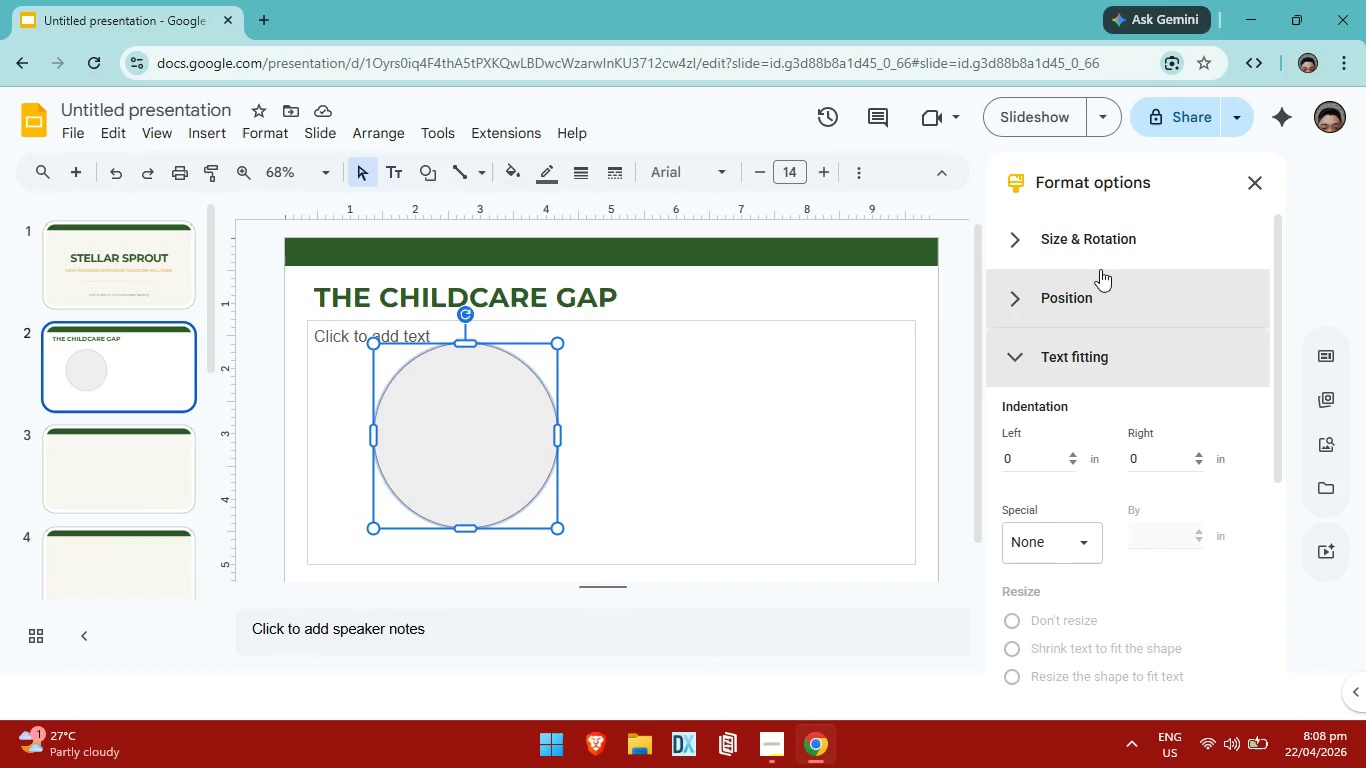 
left_click([1099, 293])
 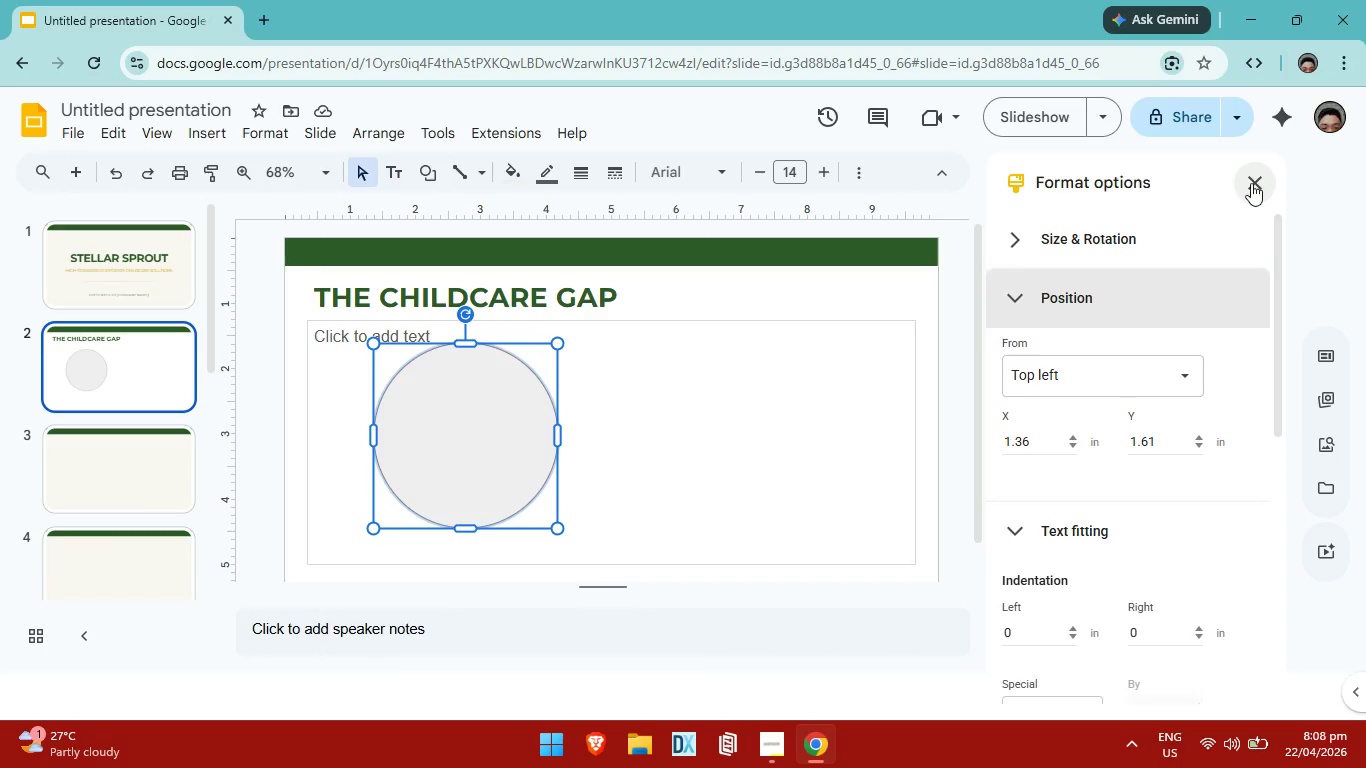 
left_click([1251, 183])
 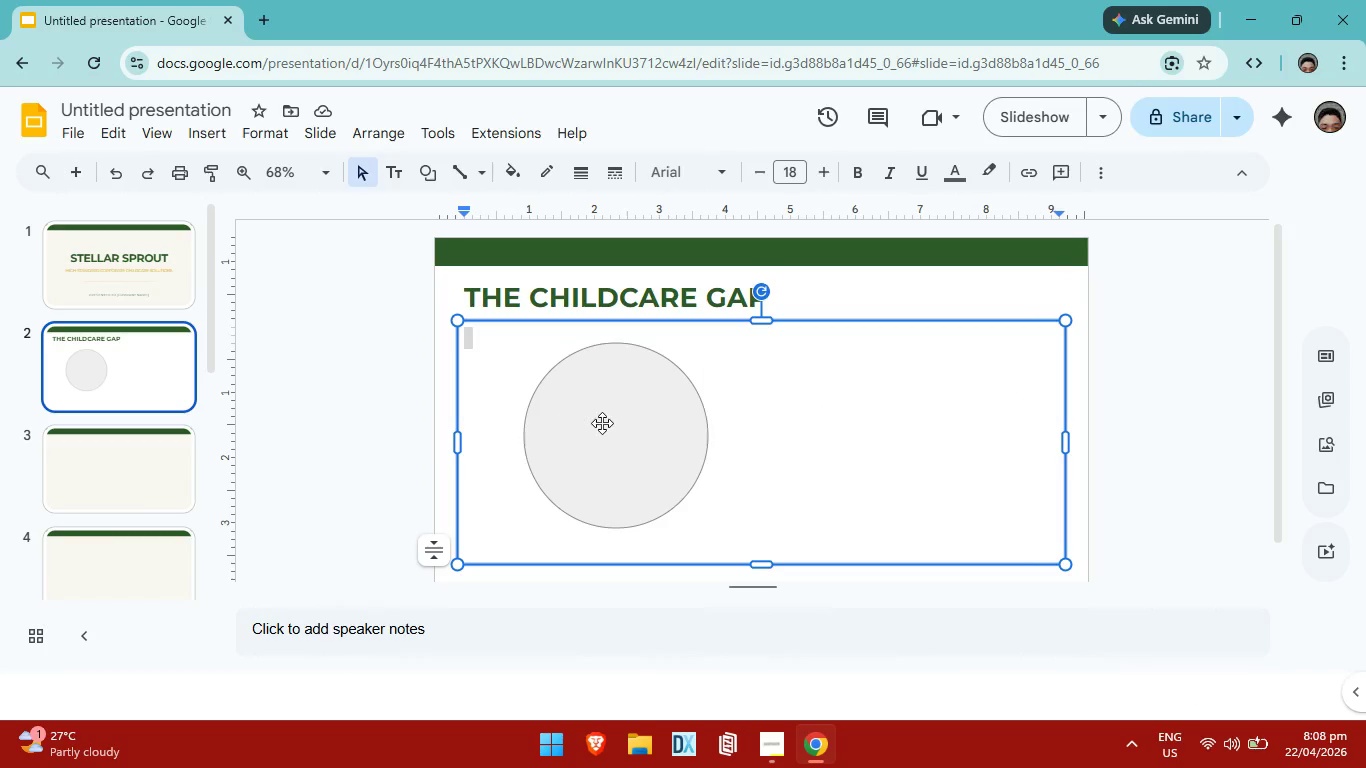 
left_click([667, 426])
 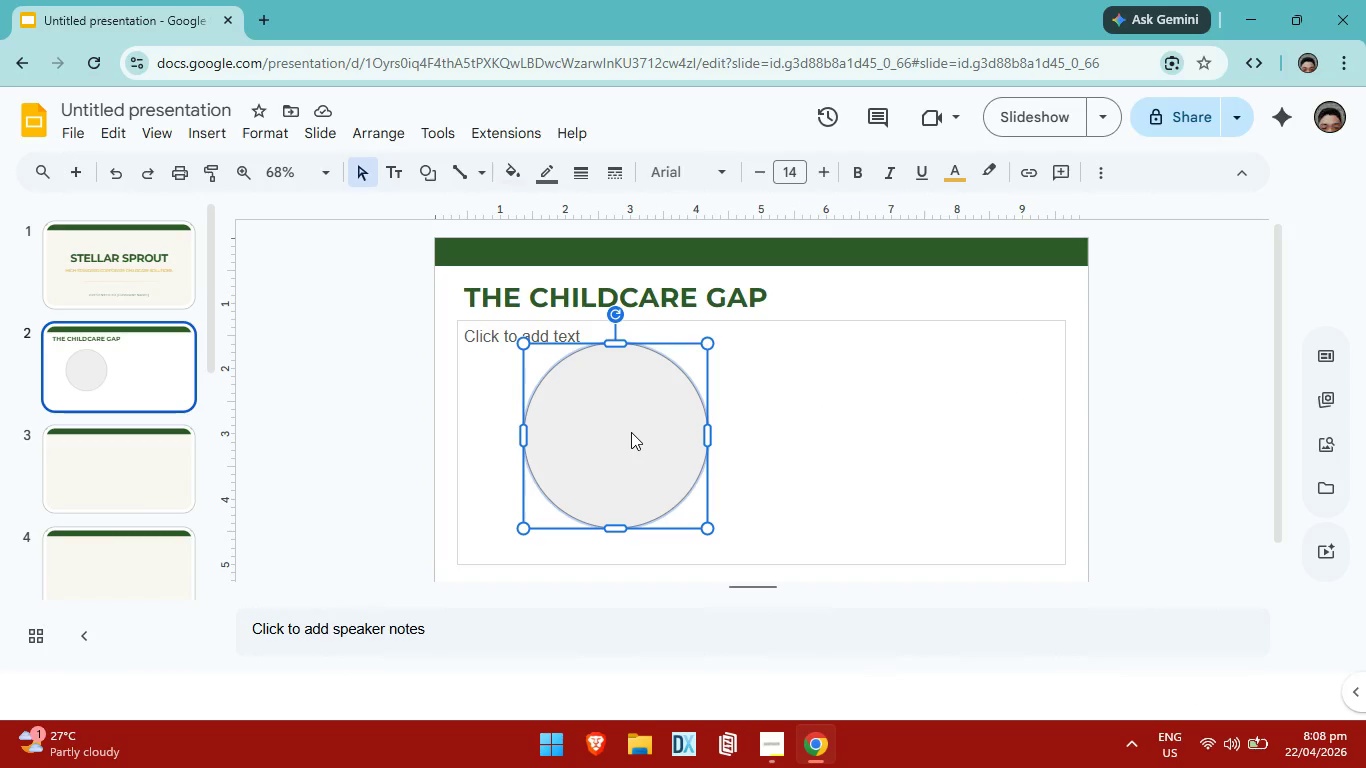 
double_click([631, 432])
 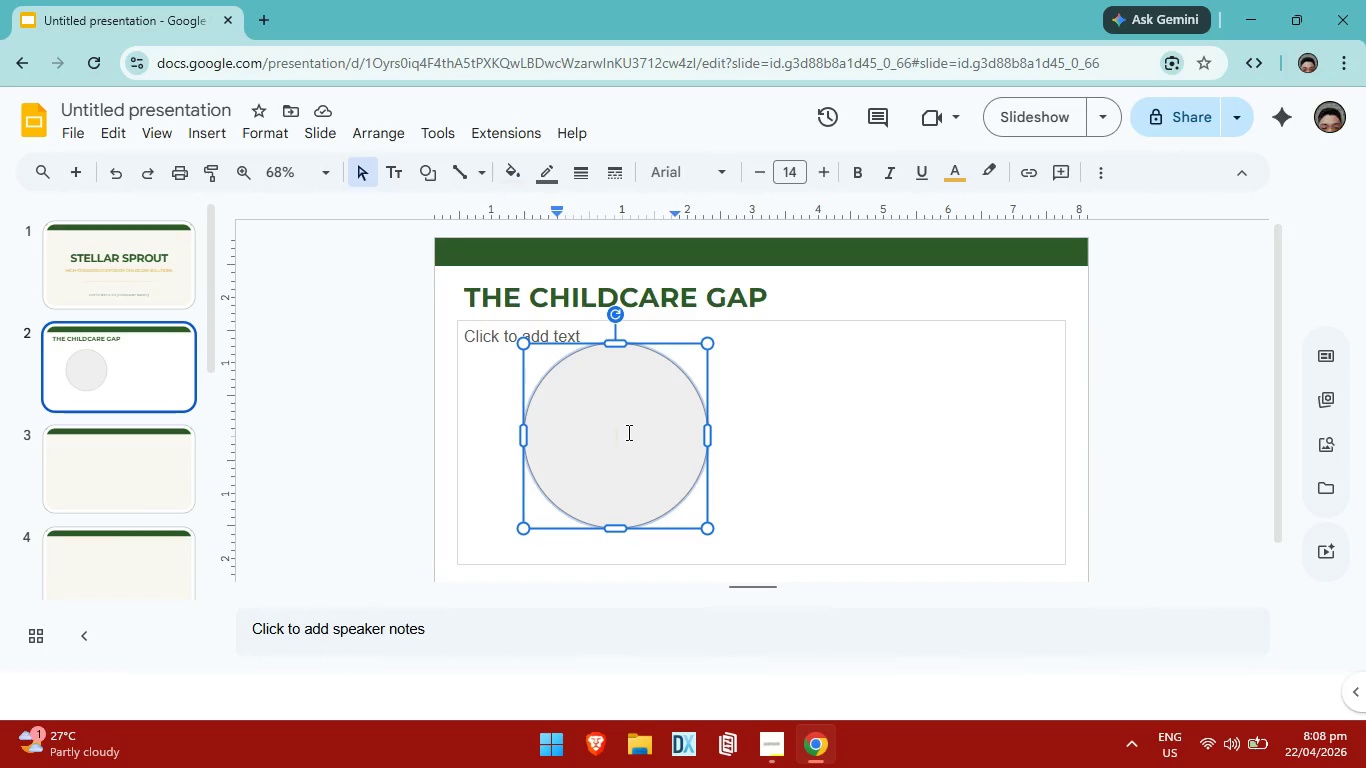 
type(G)
key(Backspace)
type(g)
key(Backspace)
type(60%)
 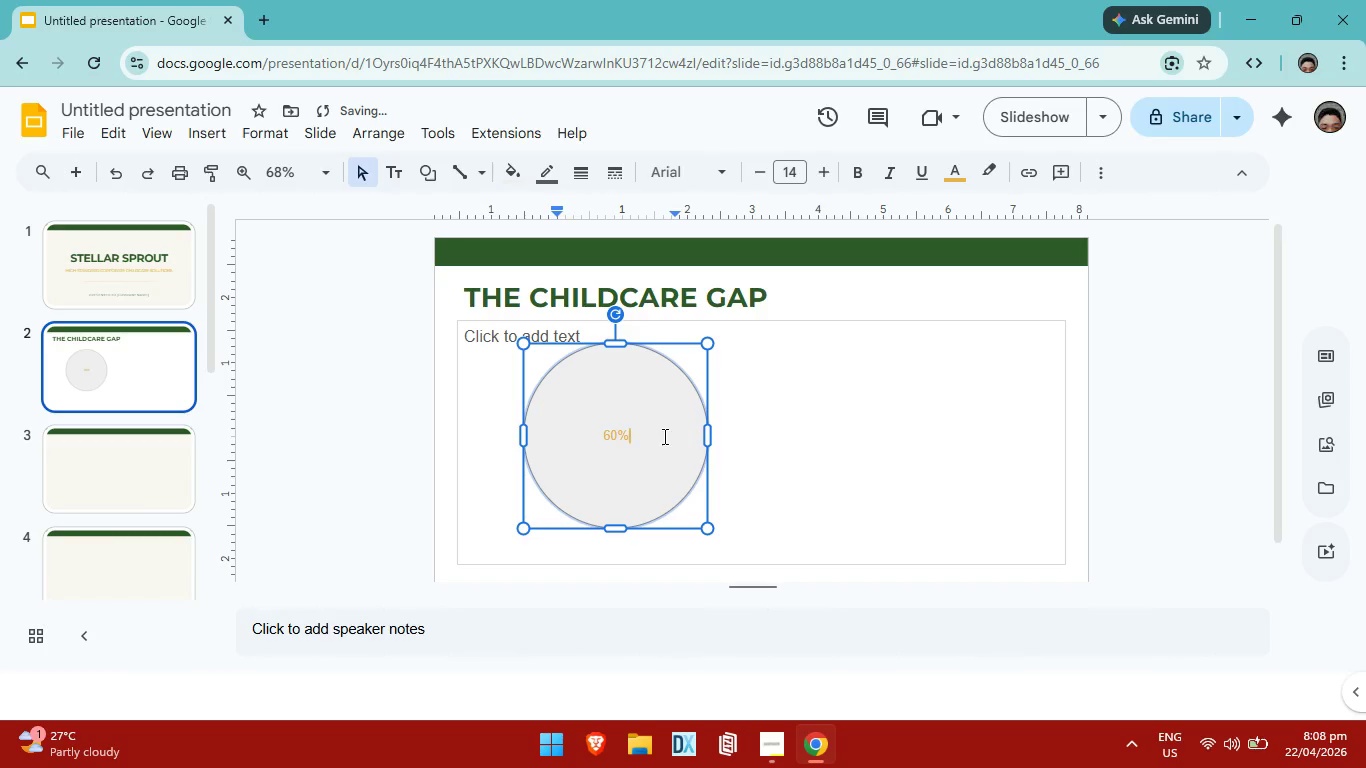 
left_click_drag(start_coordinate=[634, 437], to_coordinate=[591, 438])
 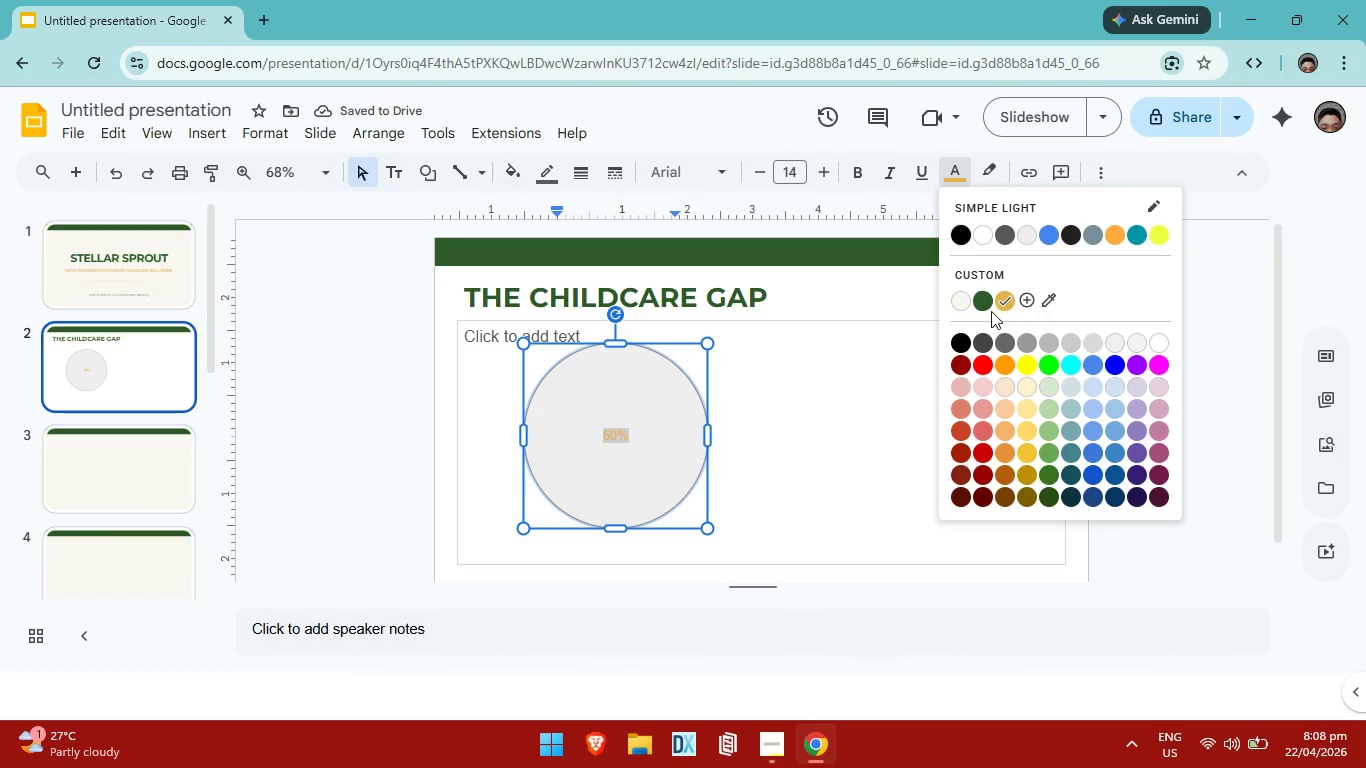 
left_click([987, 301])
 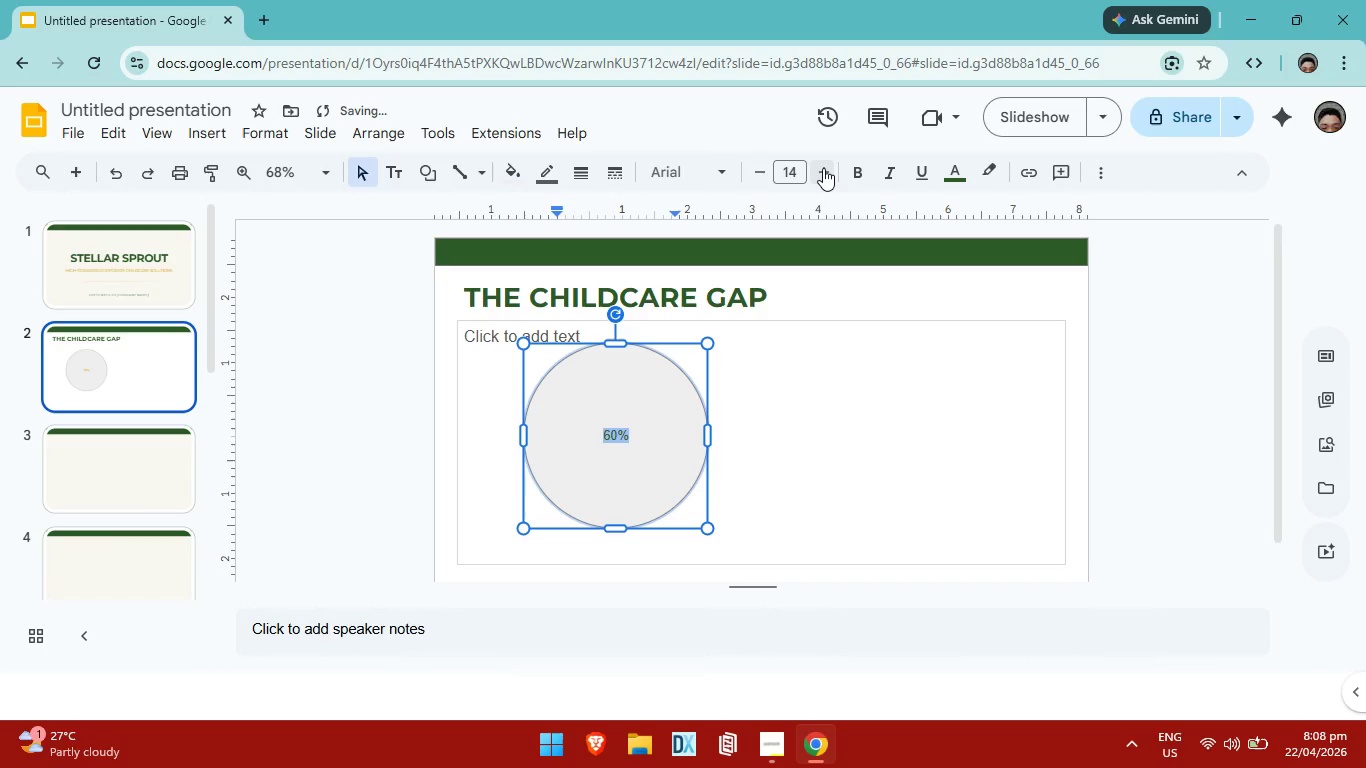 
double_click([823, 168])
 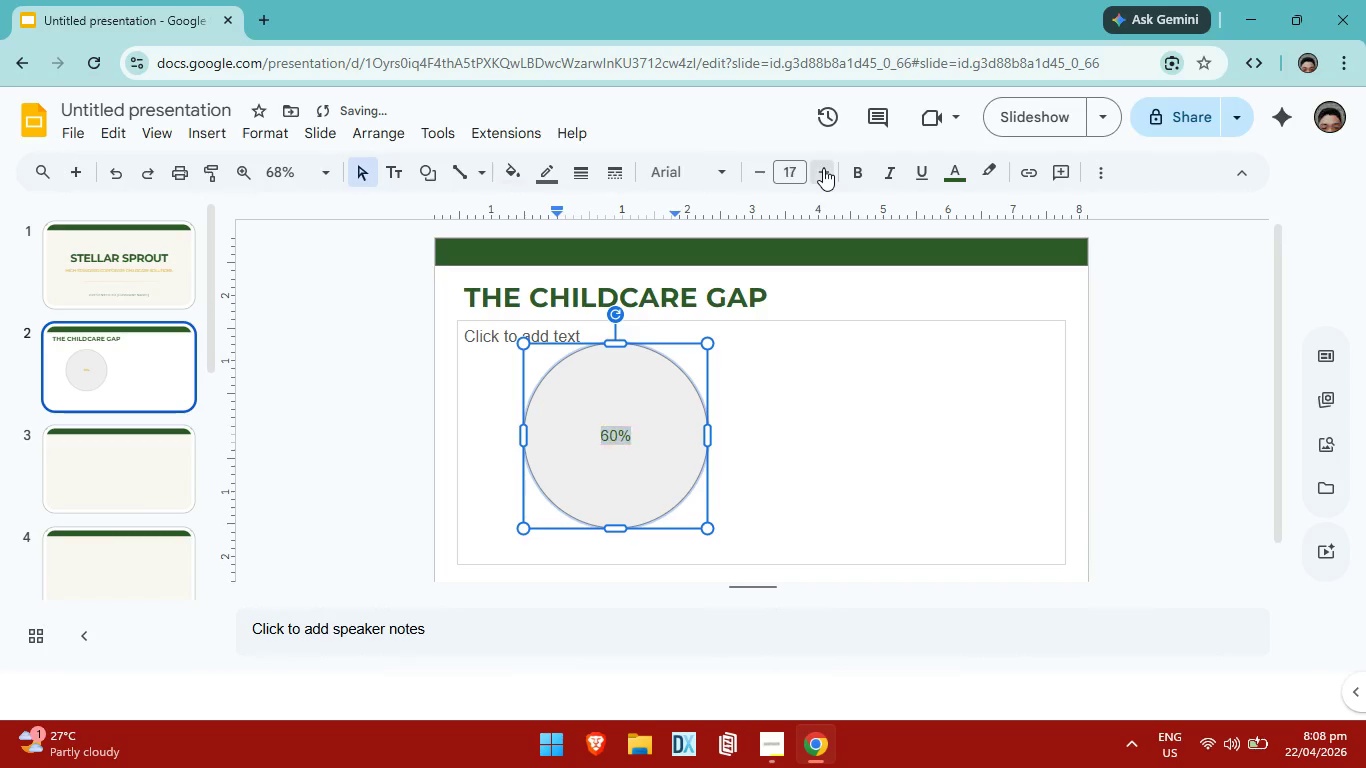 
triple_click([823, 168])
 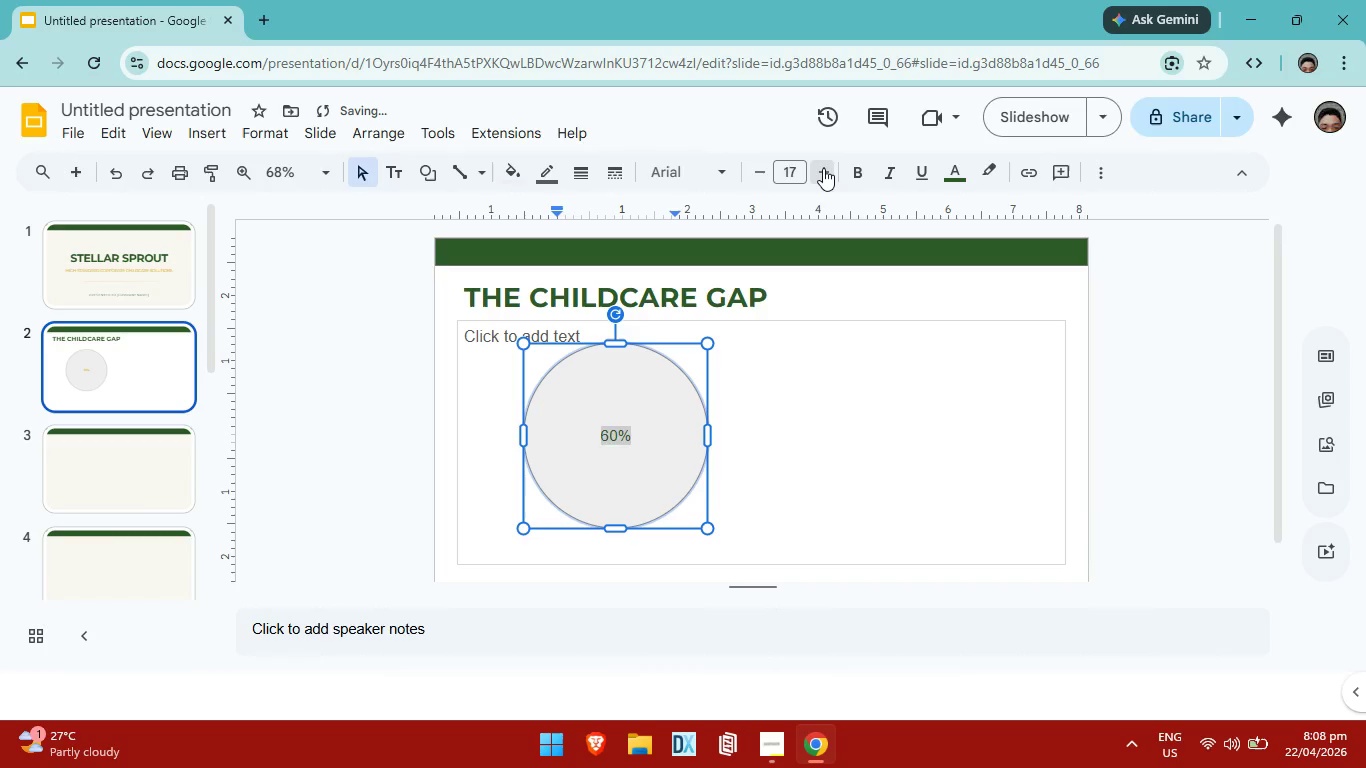 
triple_click([823, 168])
 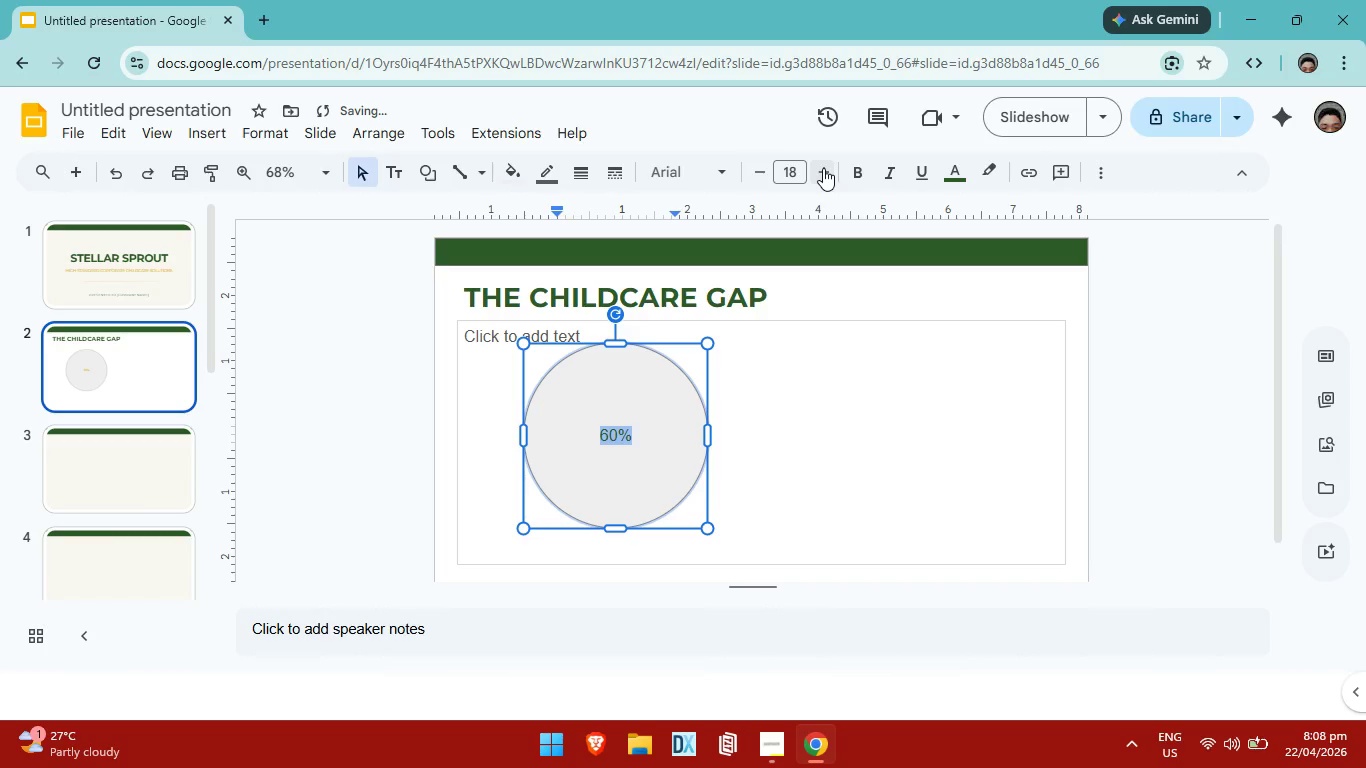 
triple_click([823, 168])
 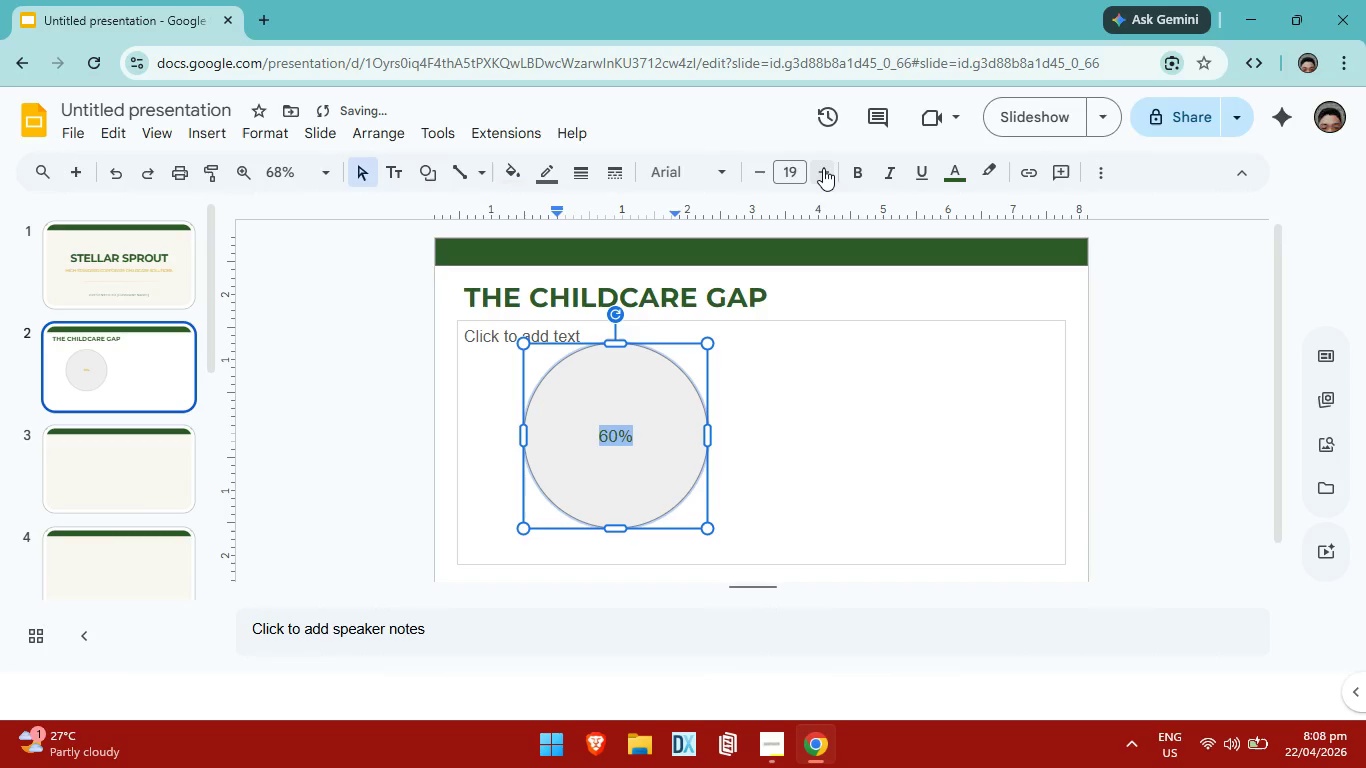 
triple_click([823, 168])
 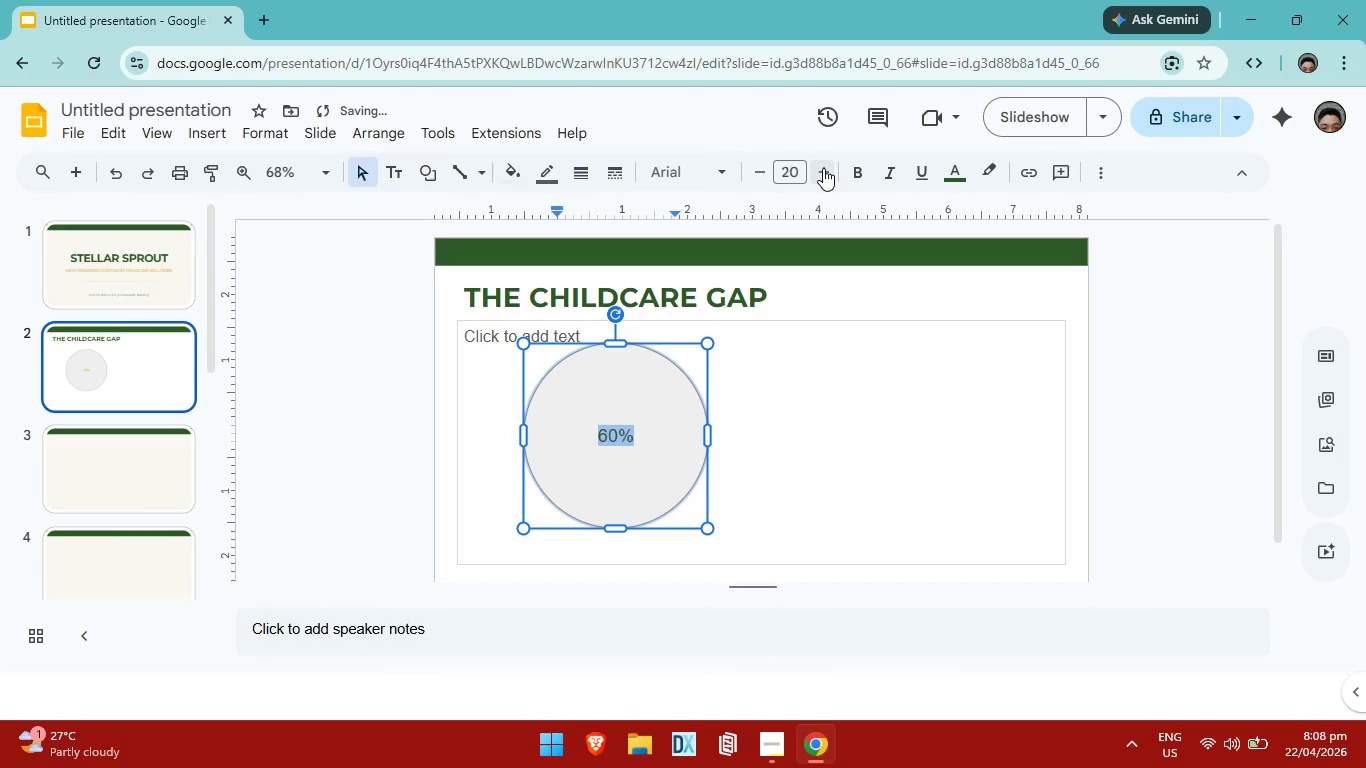 
triple_click([823, 168])
 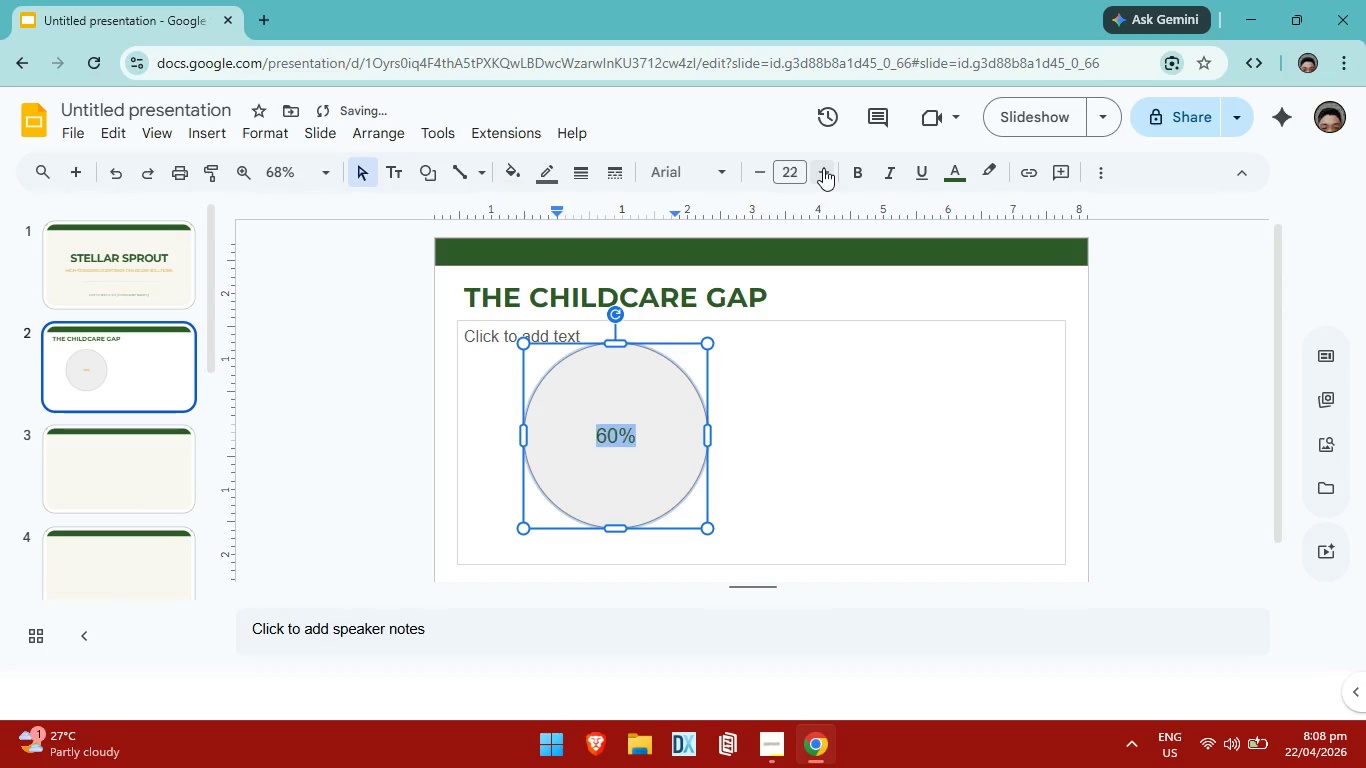 
triple_click([823, 168])
 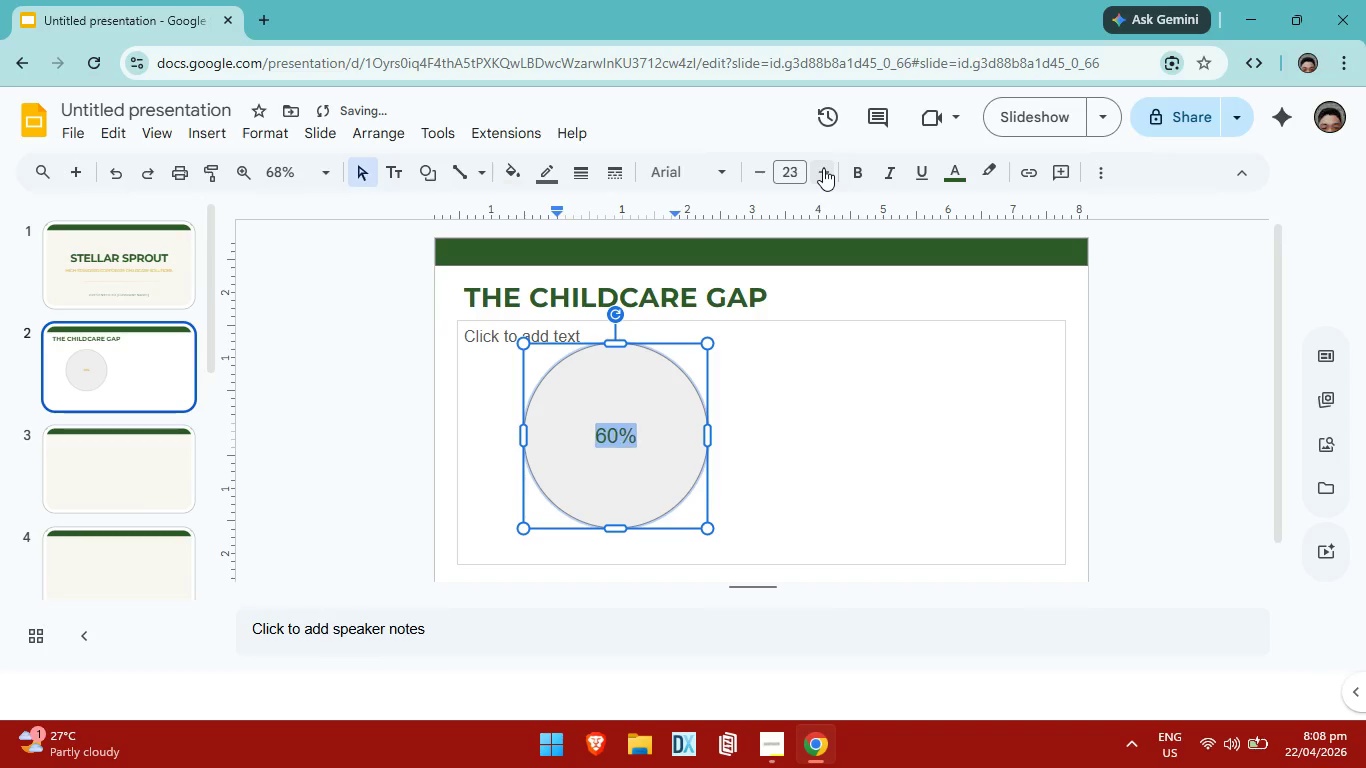 
triple_click([823, 168])
 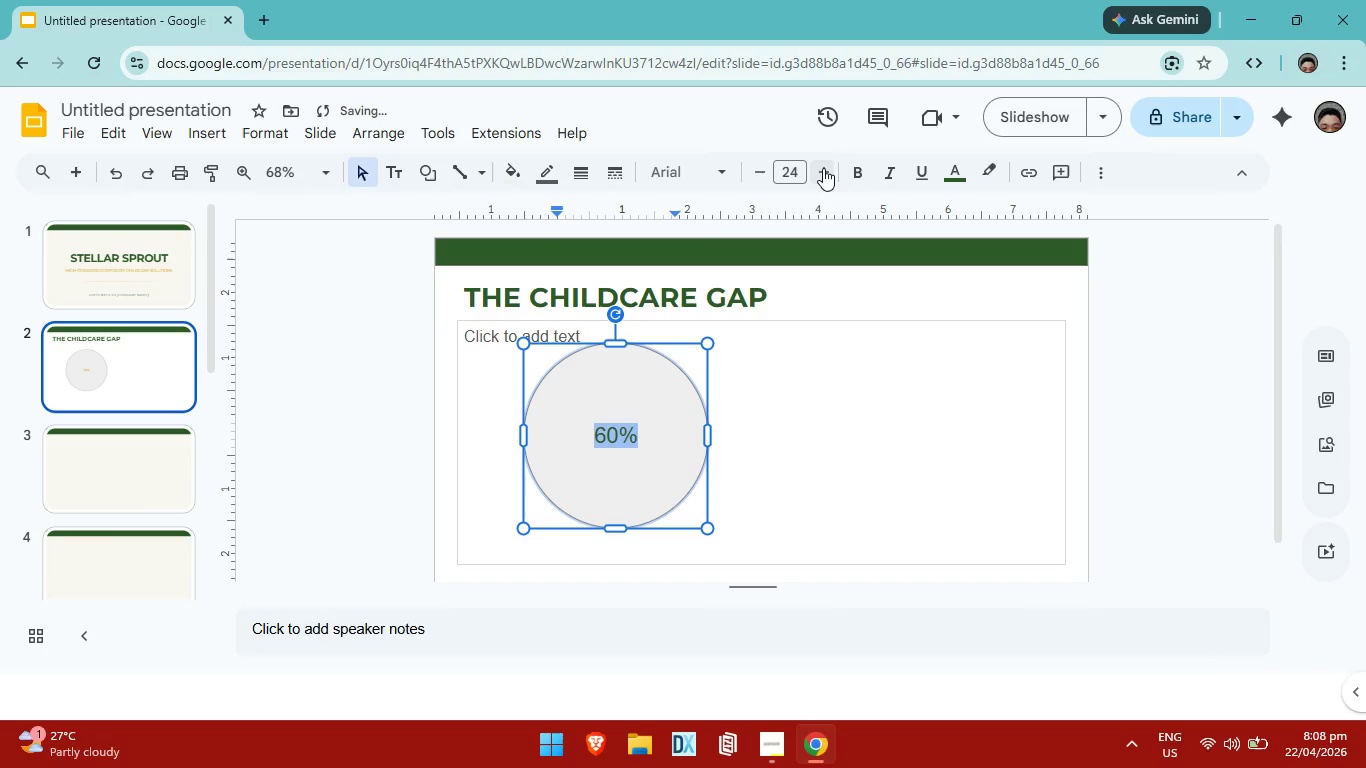 
triple_click([823, 168])
 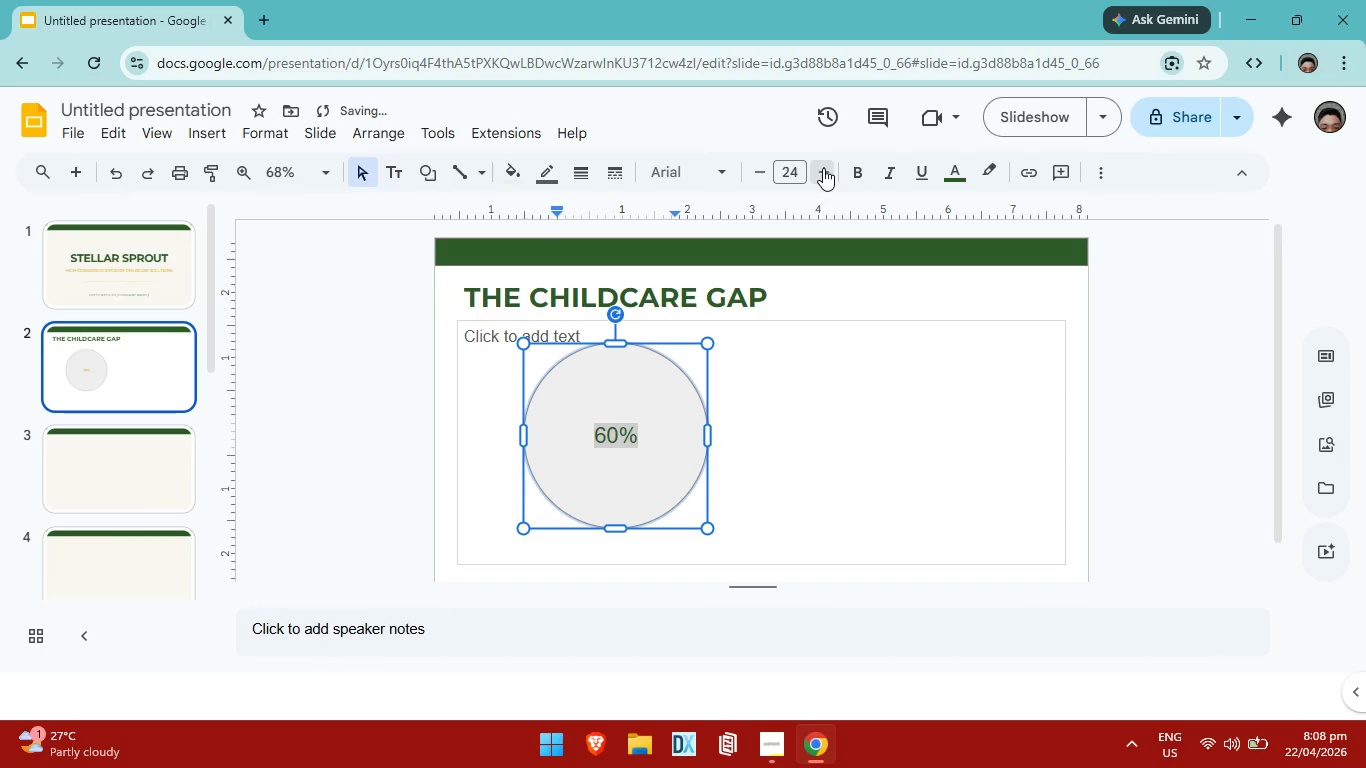 
triple_click([823, 168])
 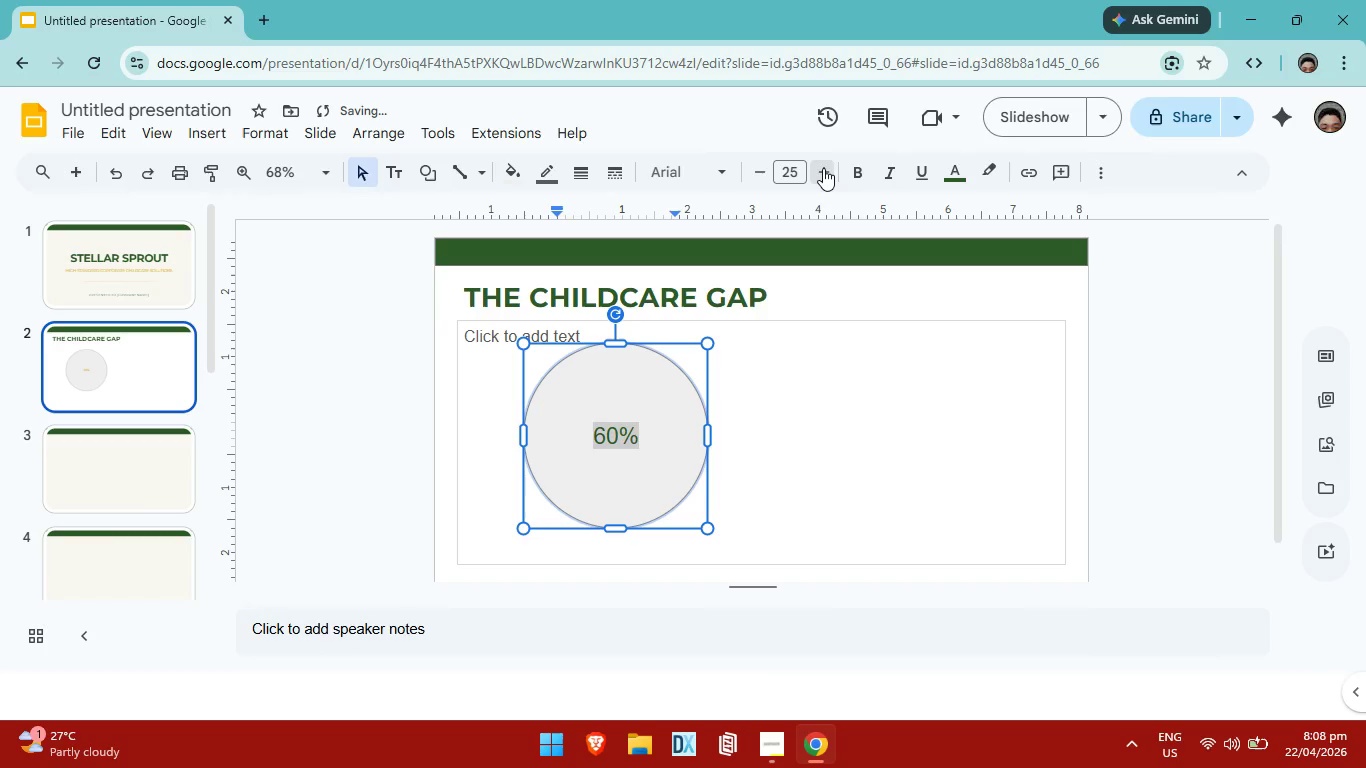 
triple_click([823, 168])
 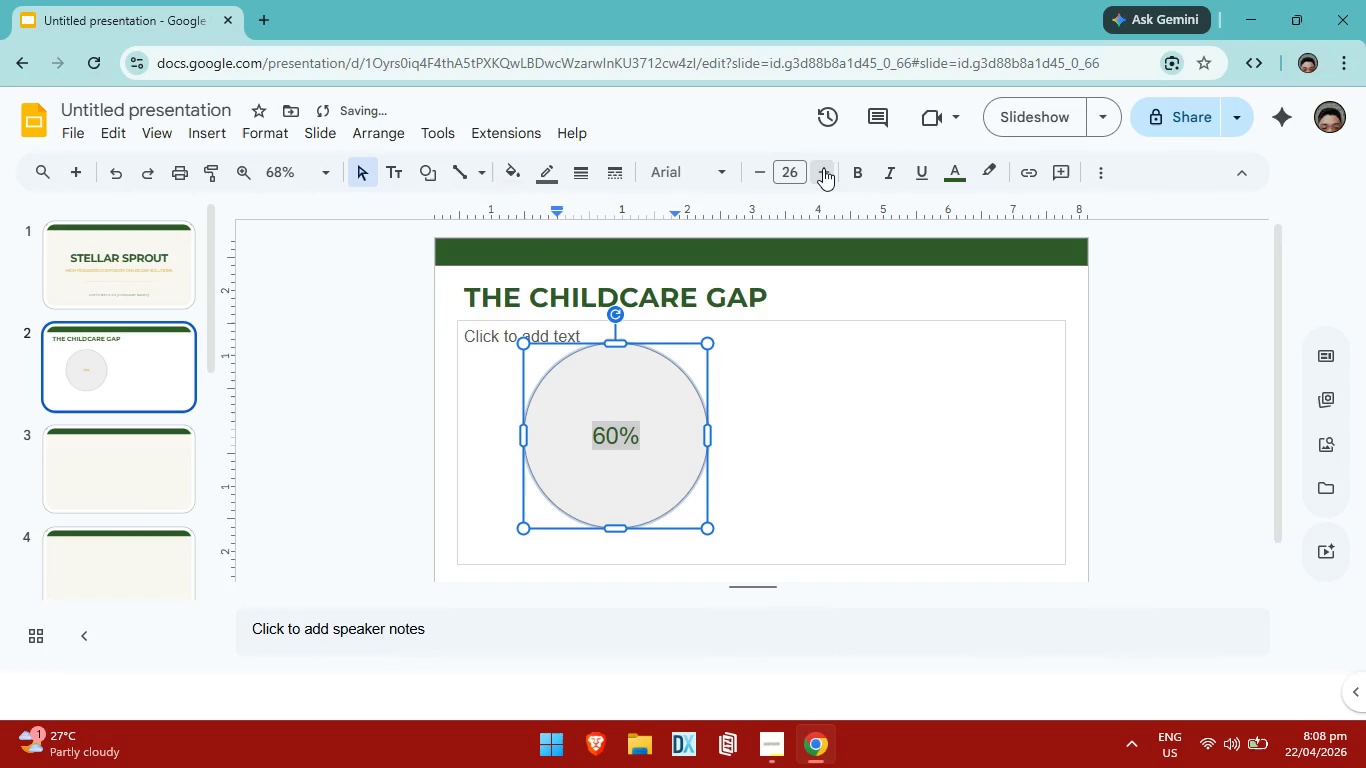 
triple_click([823, 168])
 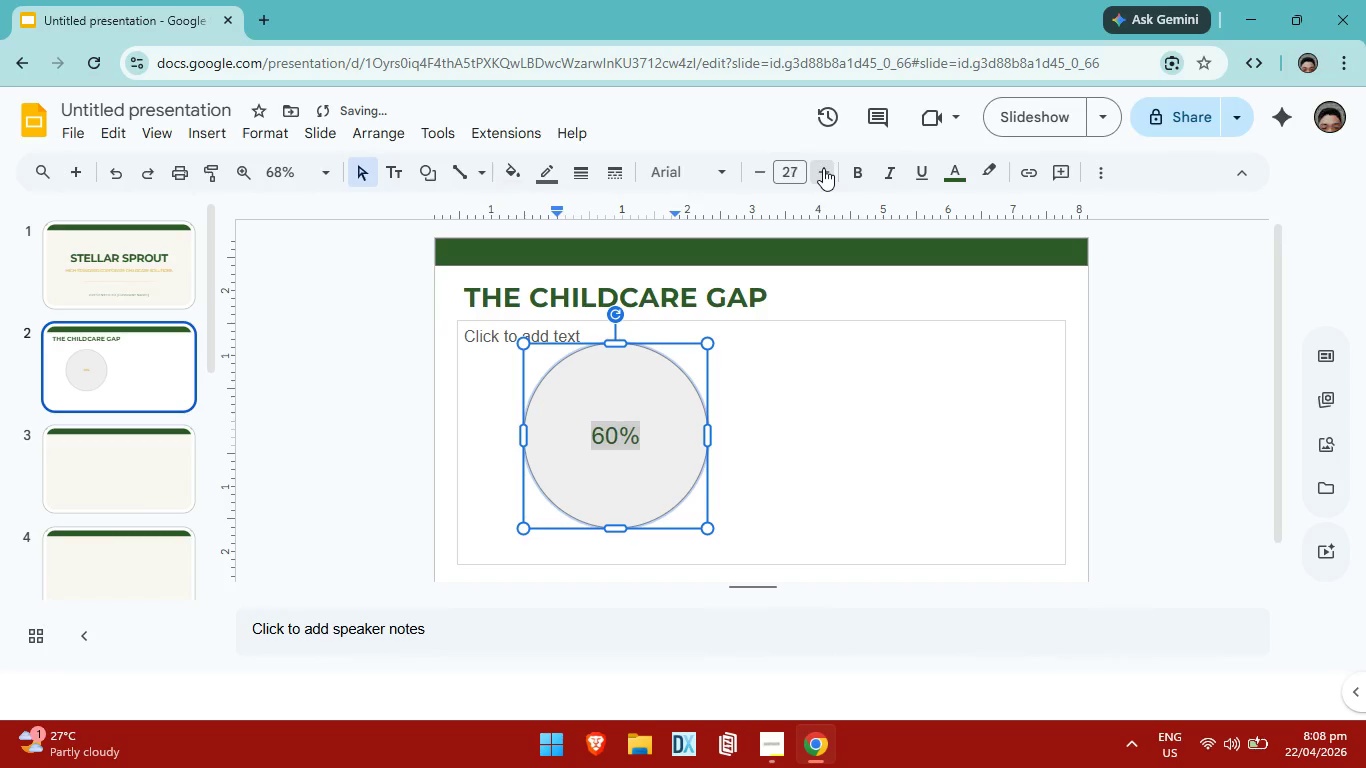 
triple_click([823, 168])
 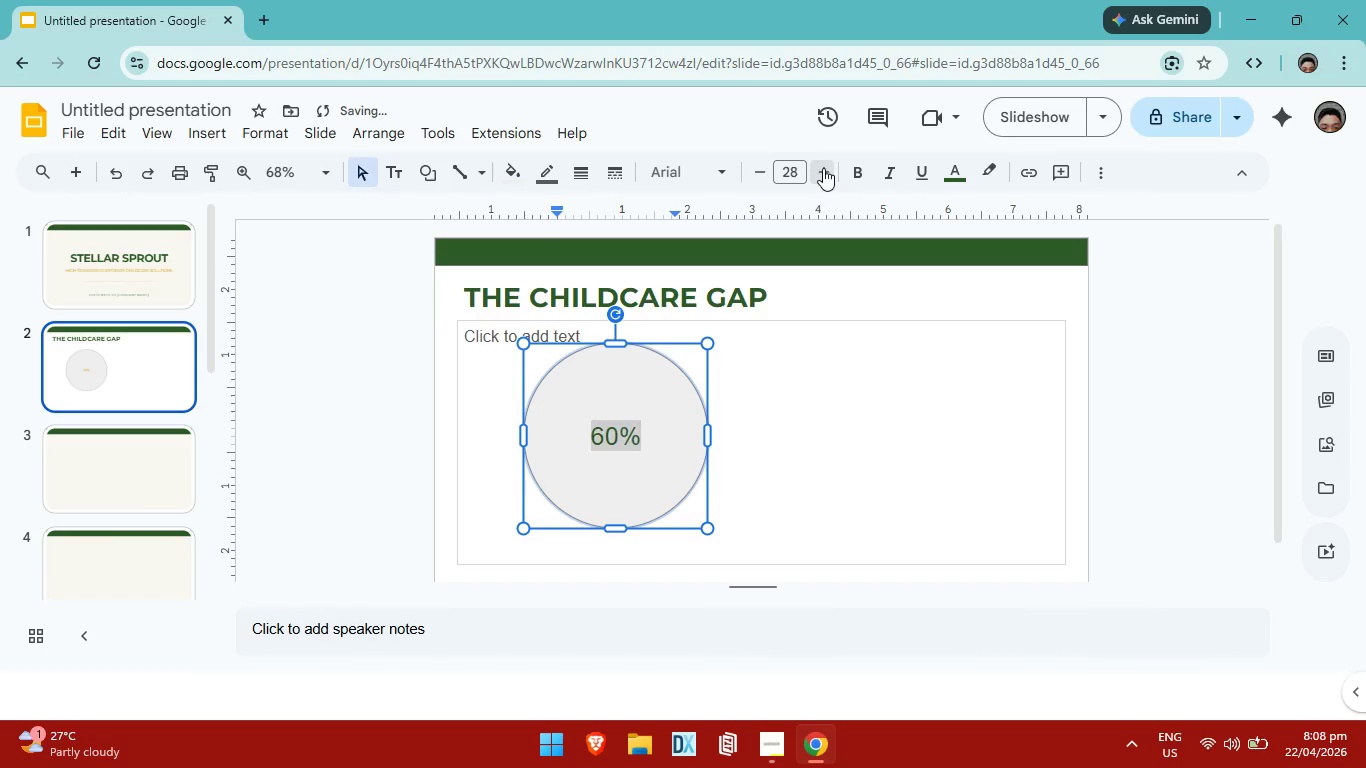 
triple_click([823, 168])
 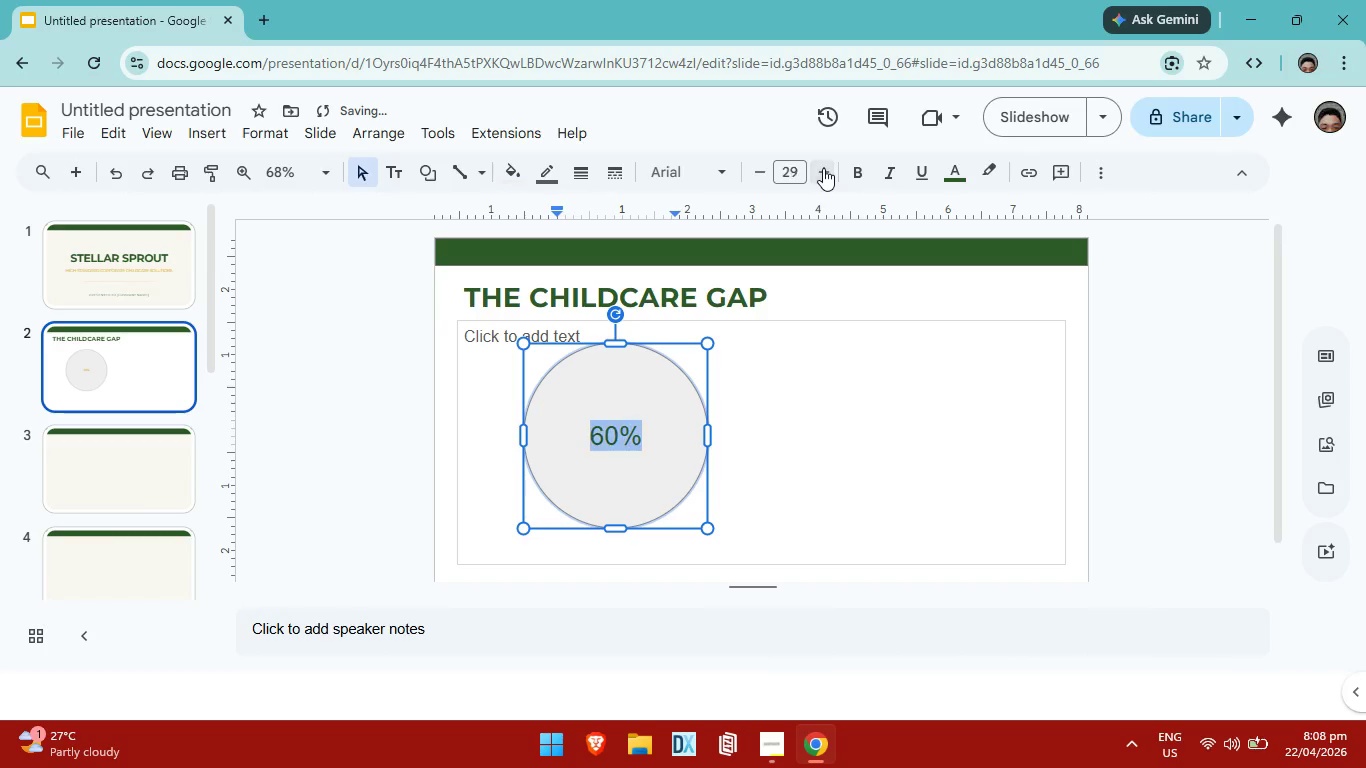 
triple_click([823, 168])
 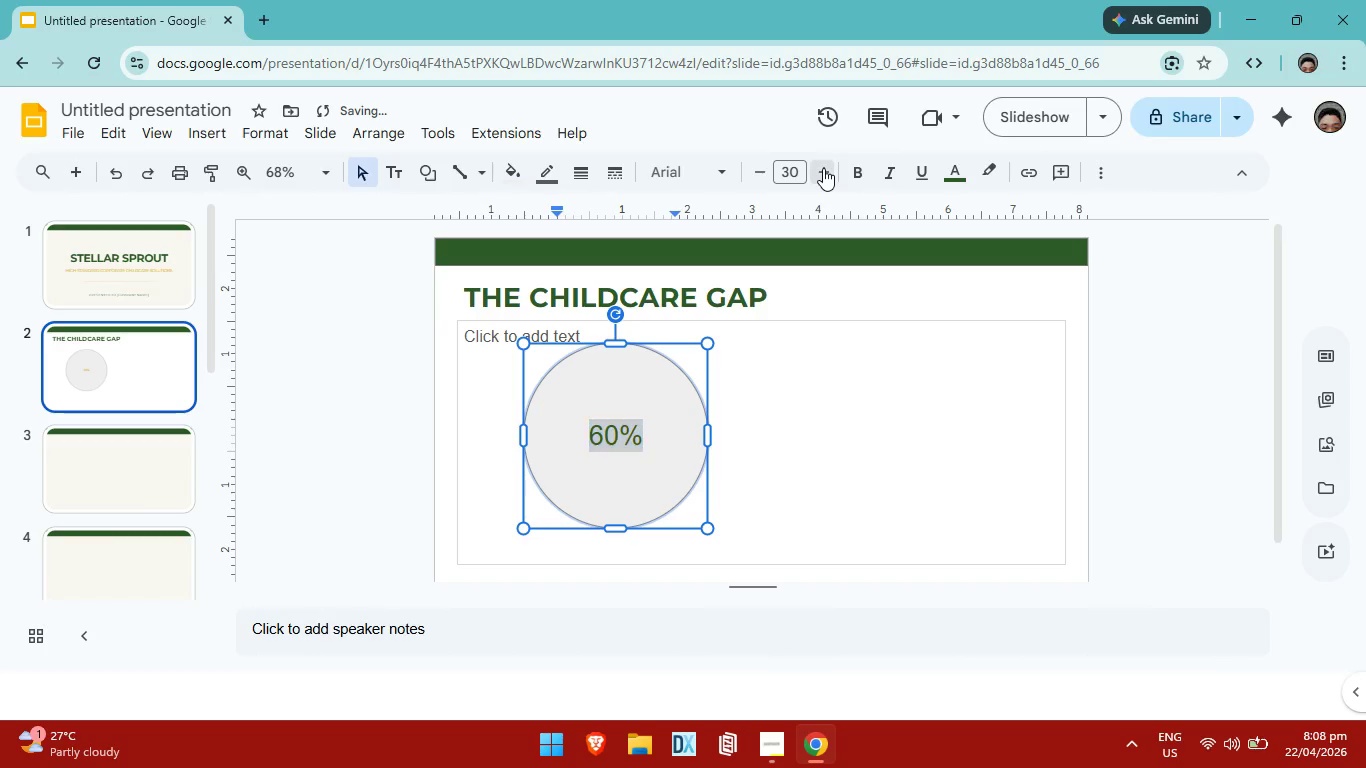 
triple_click([823, 168])
 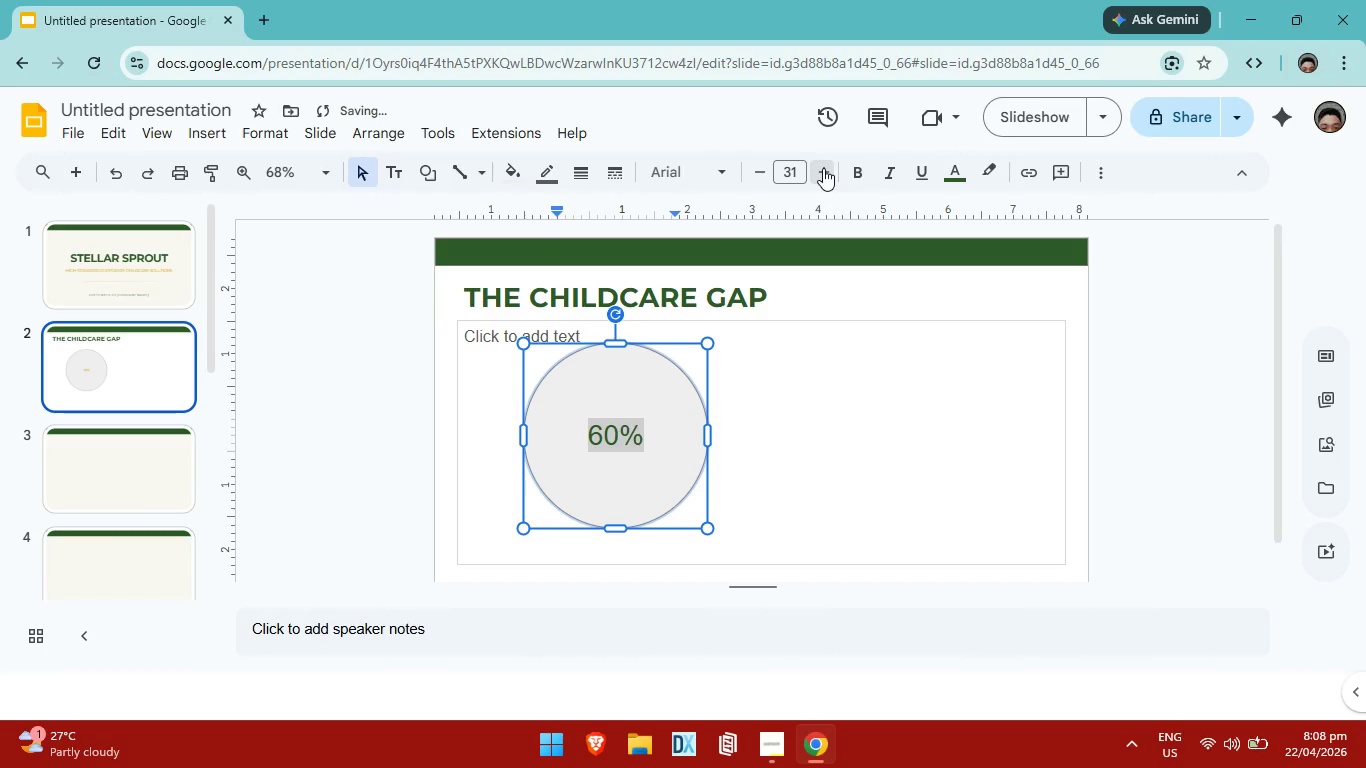 
triple_click([823, 168])
 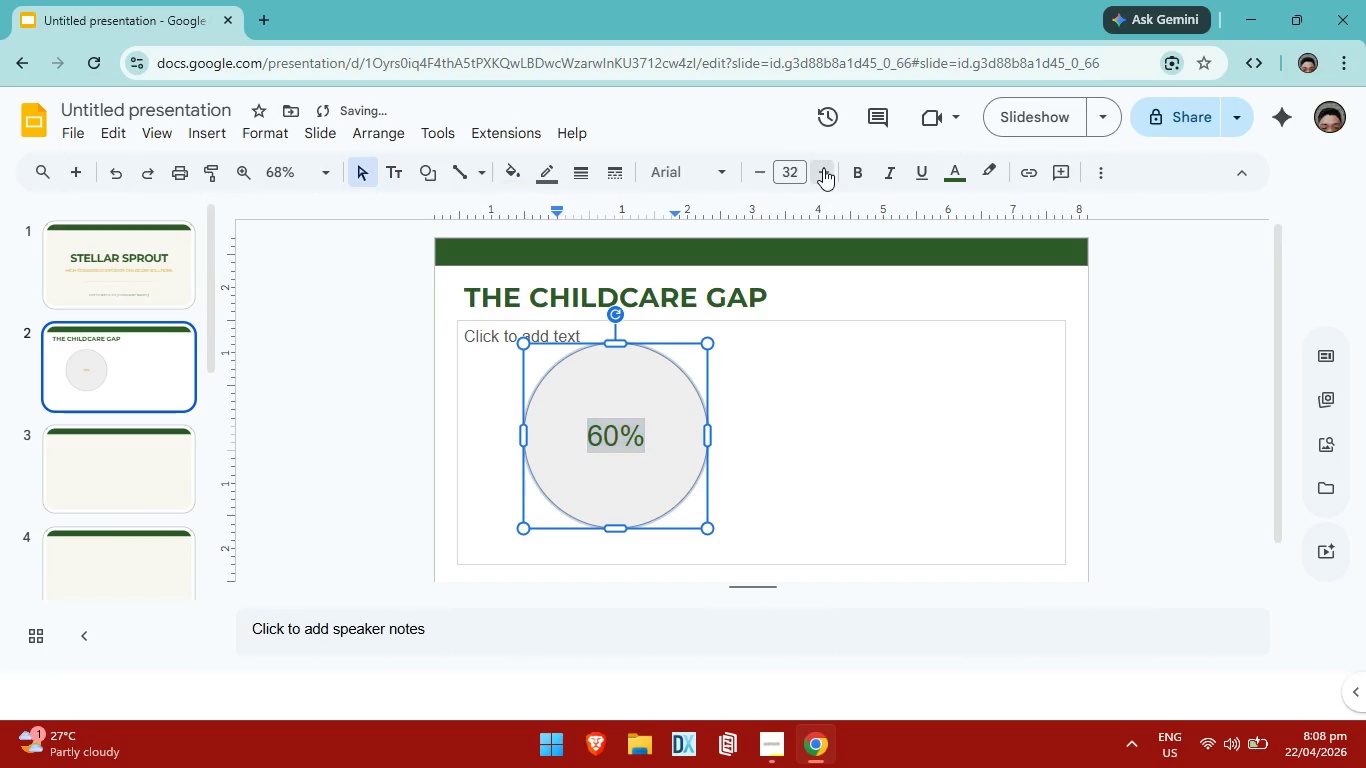 
triple_click([823, 168])
 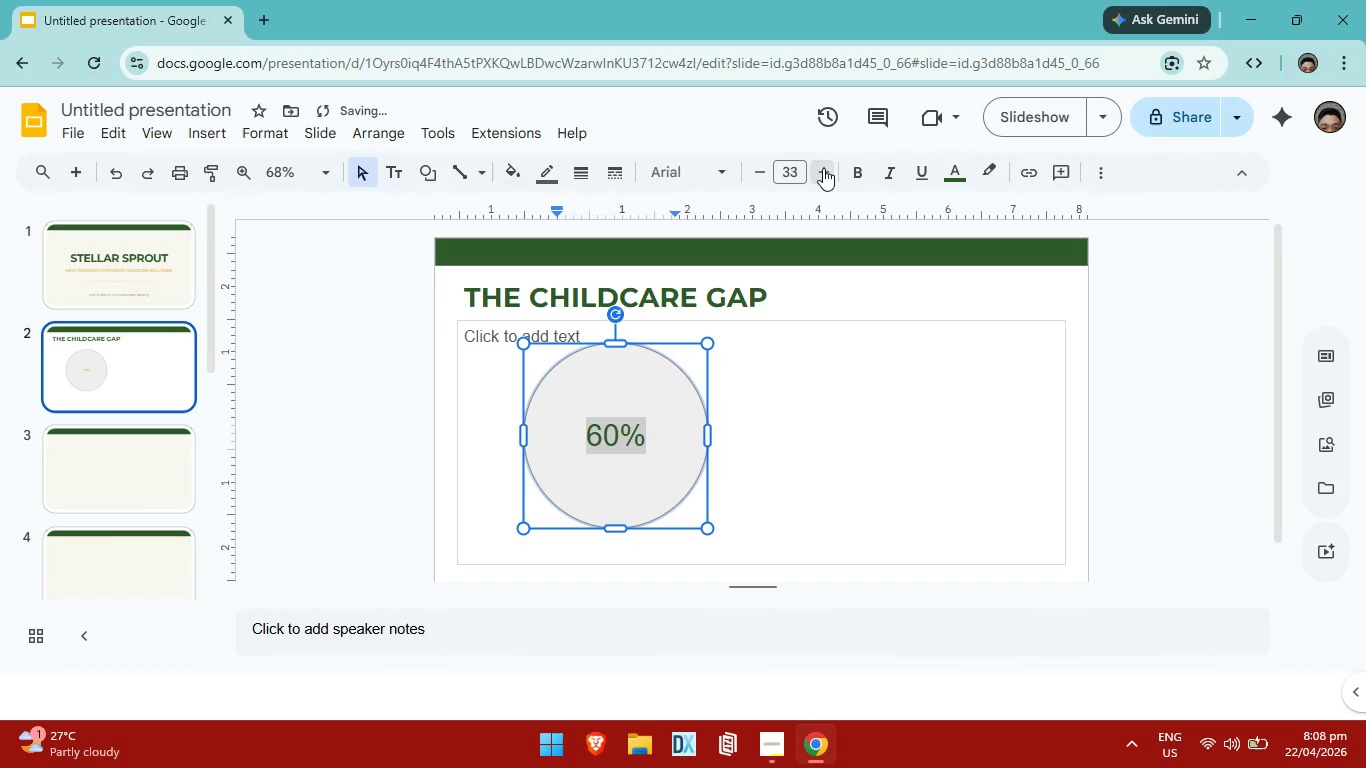 
triple_click([823, 168])
 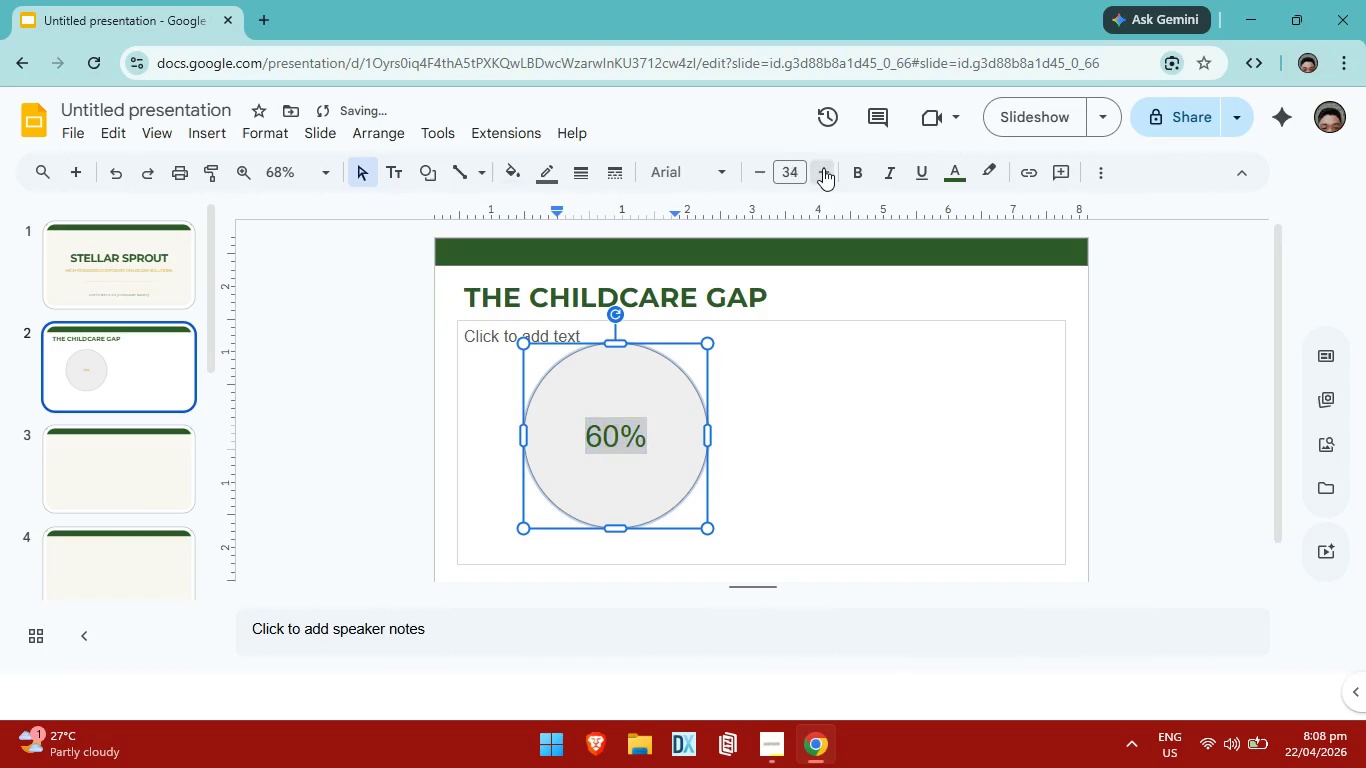 
triple_click([823, 168])
 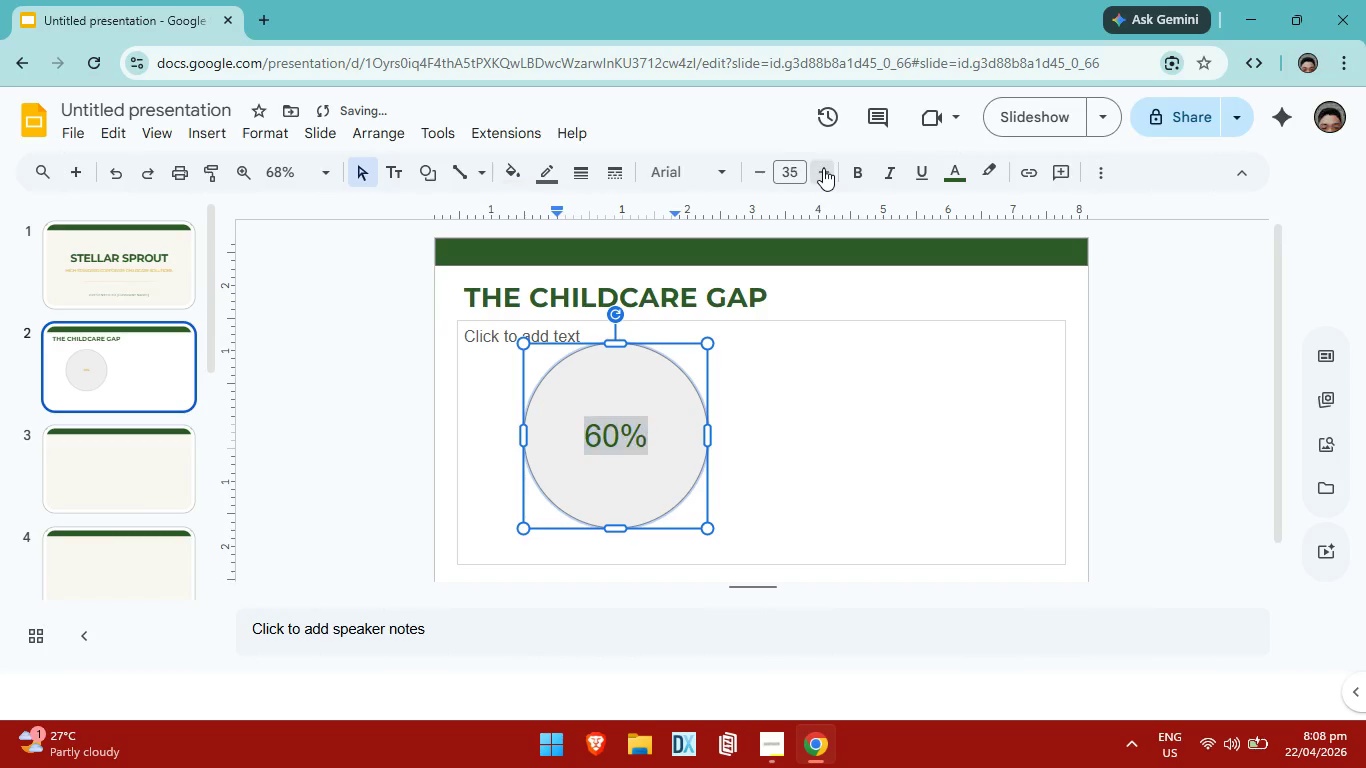 
triple_click([823, 168])
 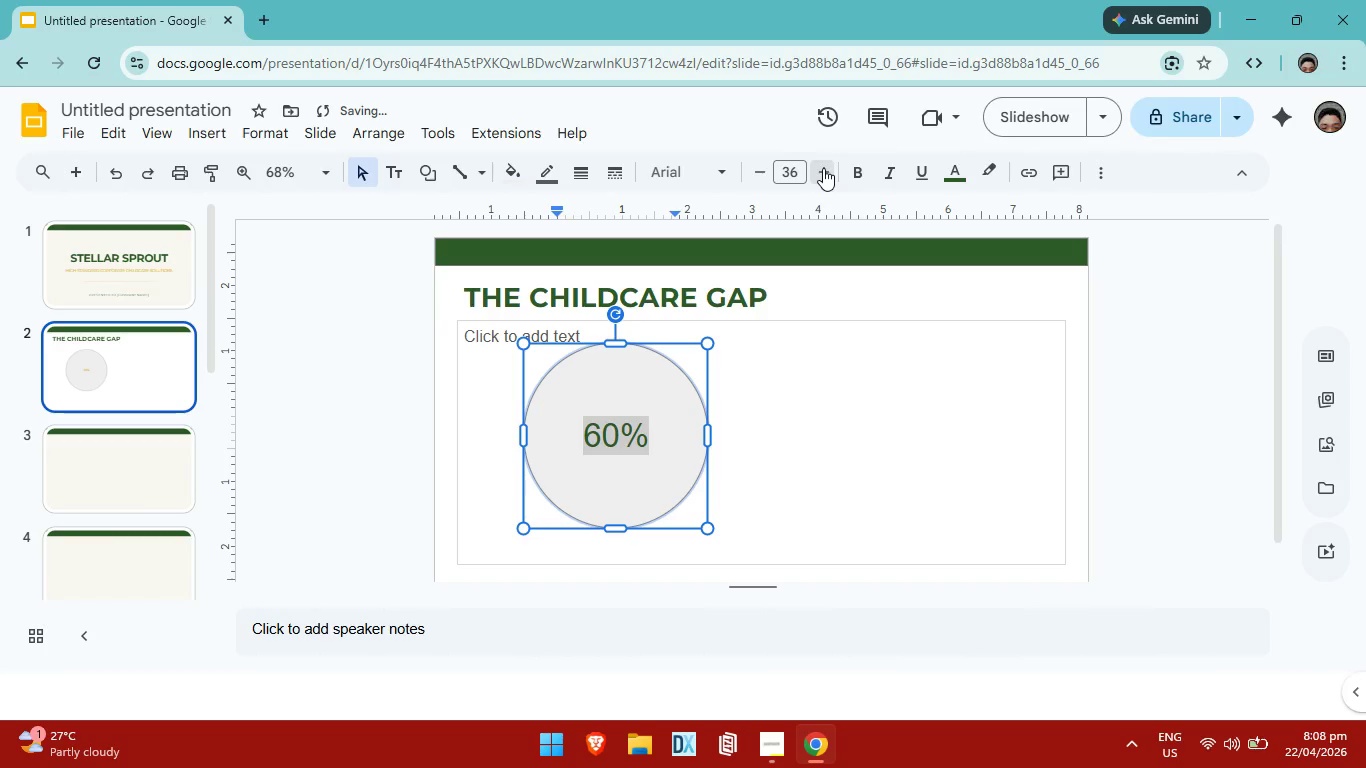 
triple_click([823, 168])
 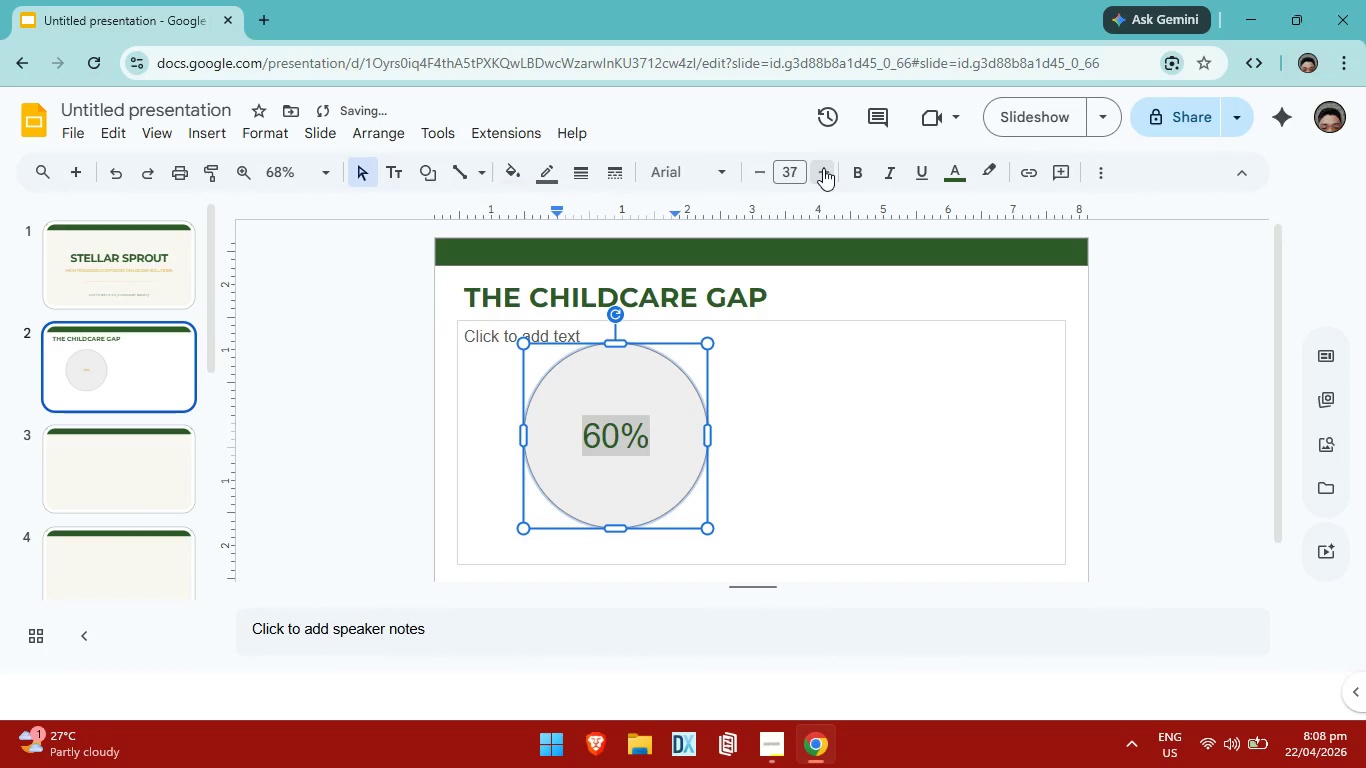 
triple_click([823, 168])
 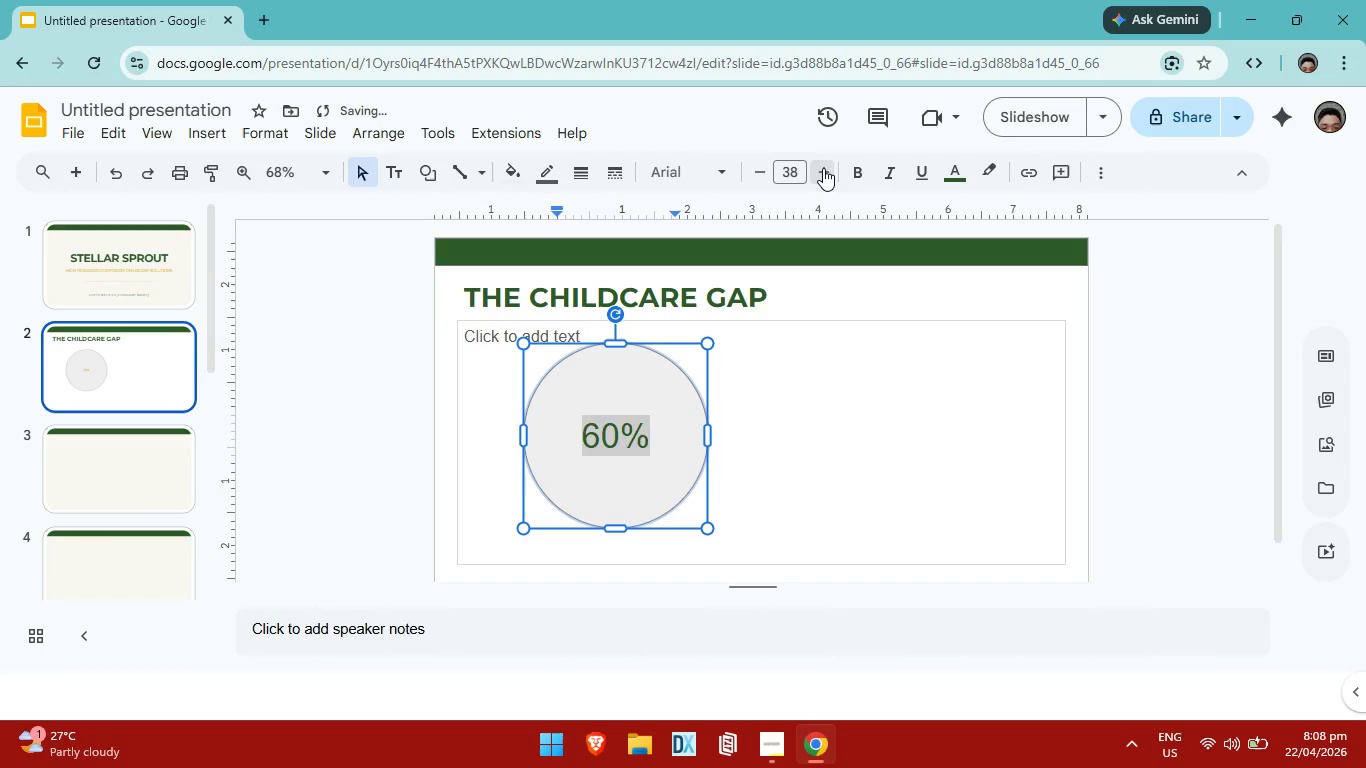 
triple_click([823, 168])
 